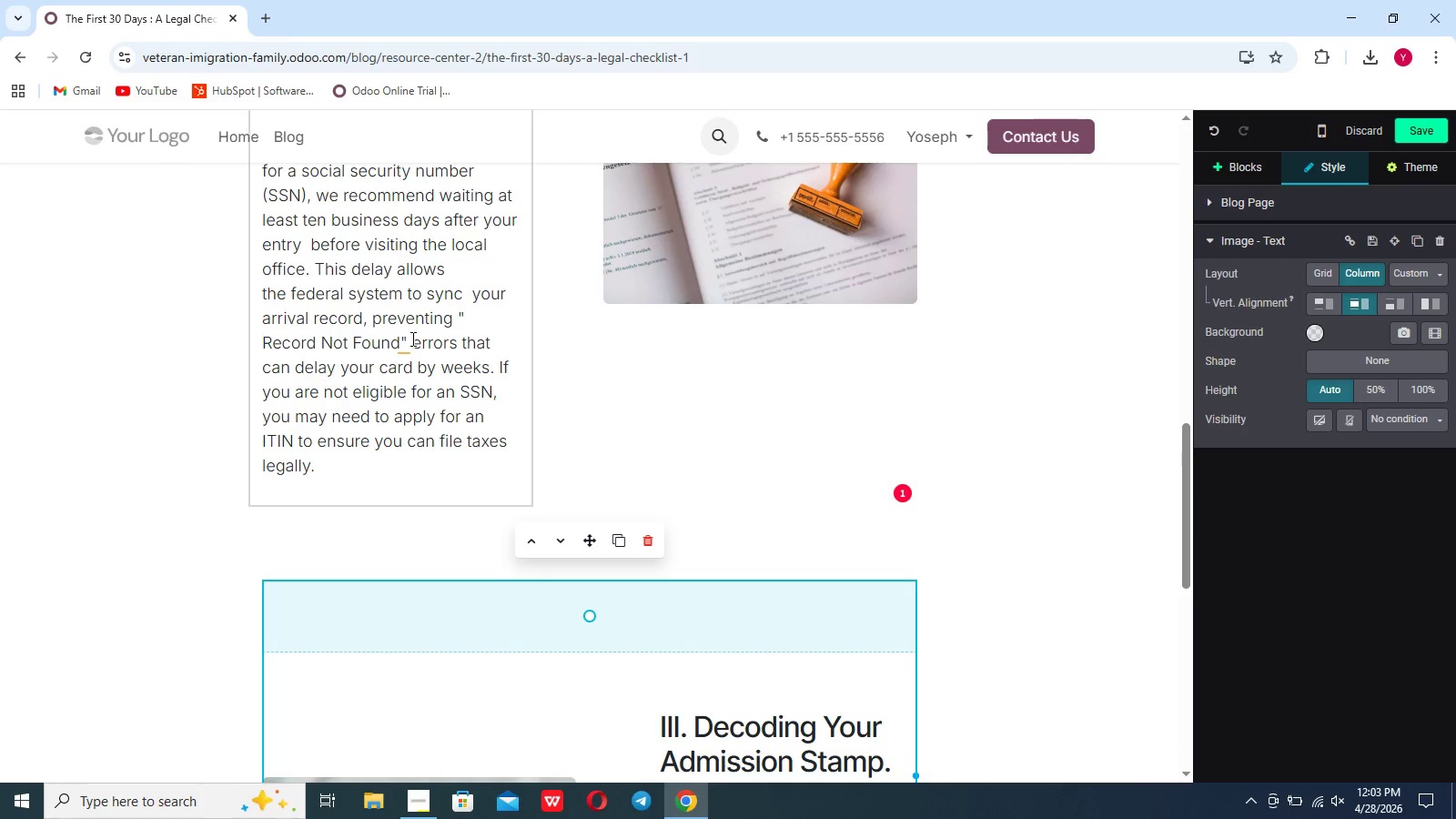 
left_click([410, 348])
 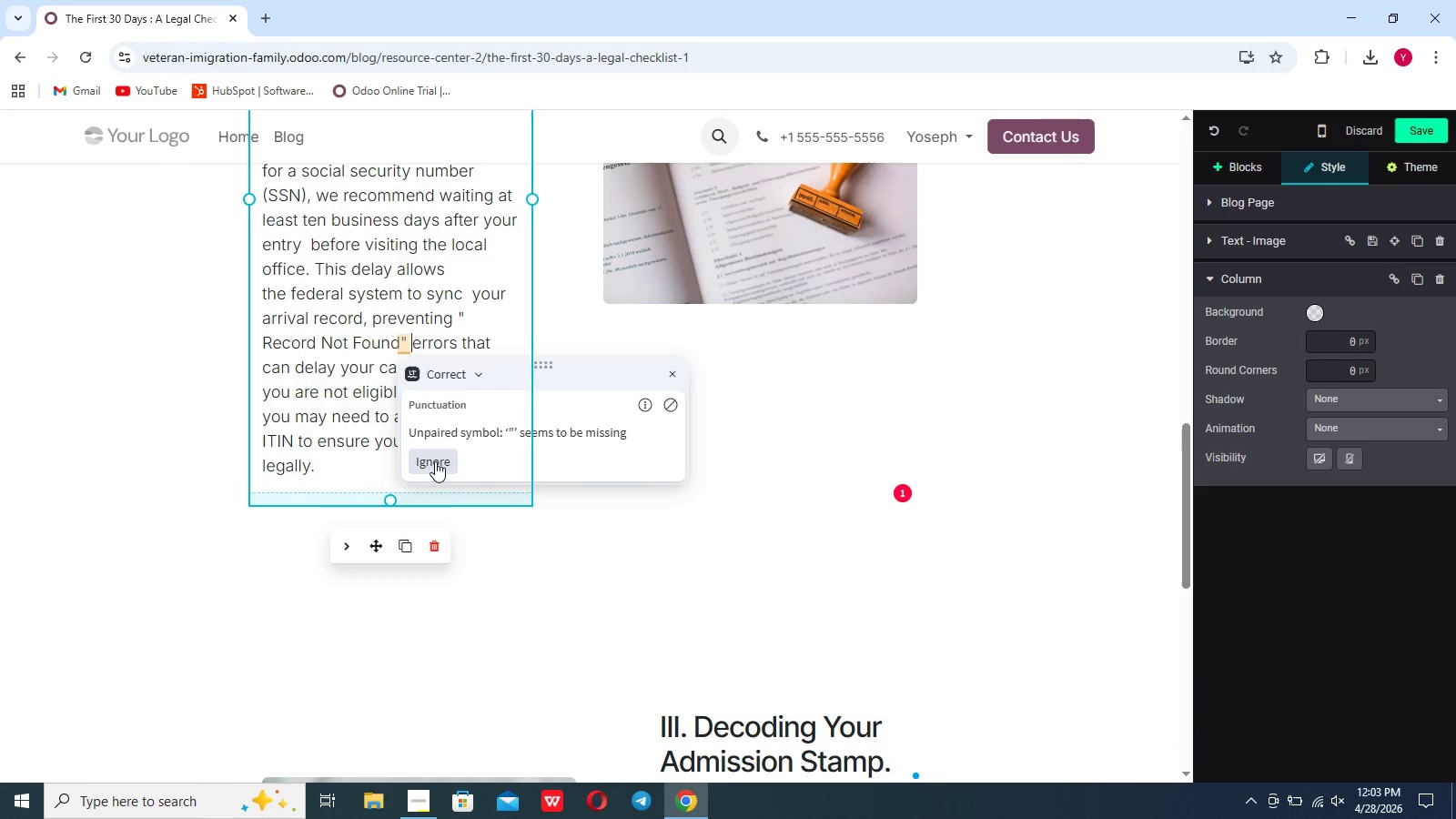 
left_click([435, 462])
 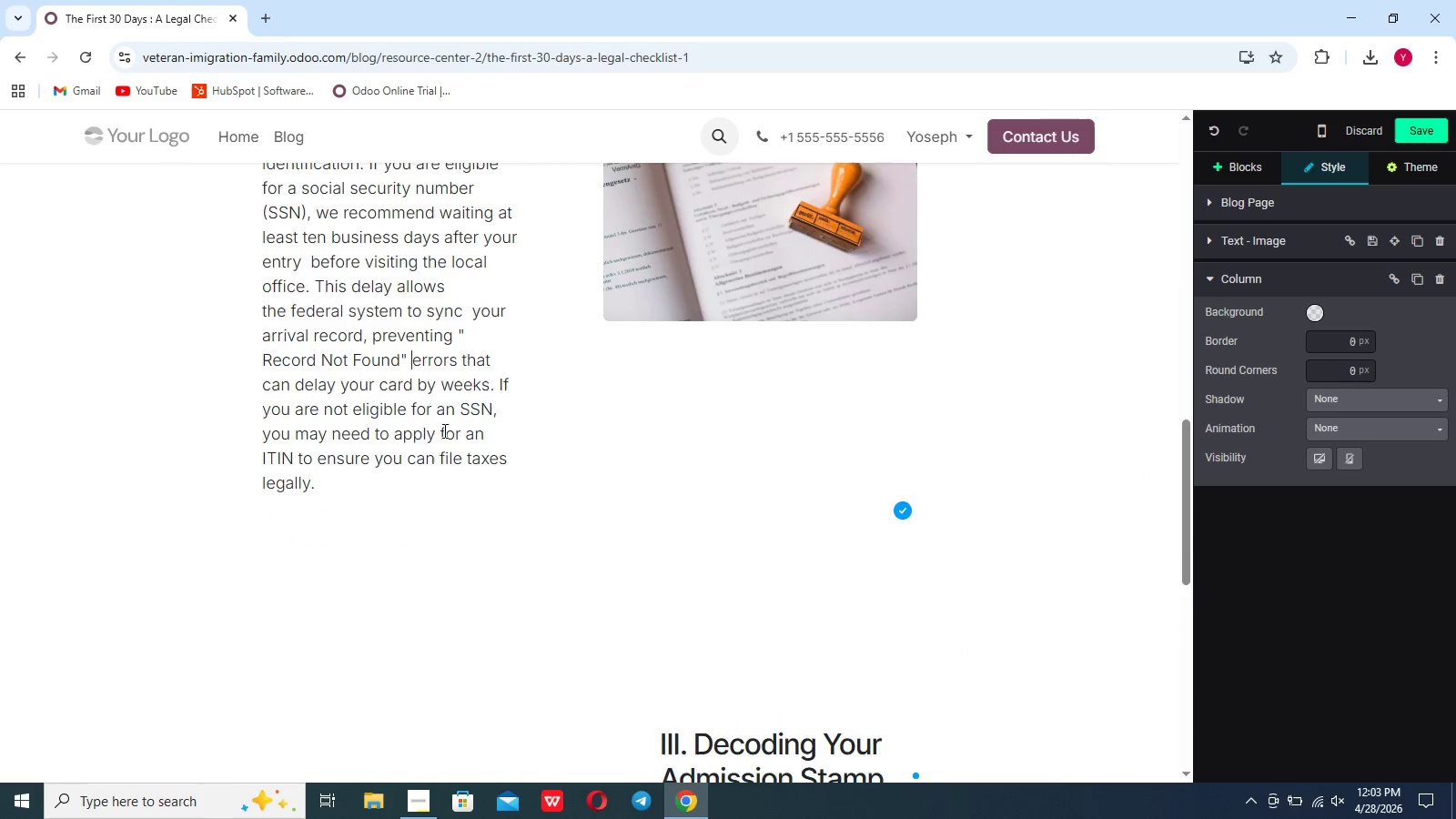 
scroll: coordinate [443, 430], scroll_direction: up, amount: 22.0
 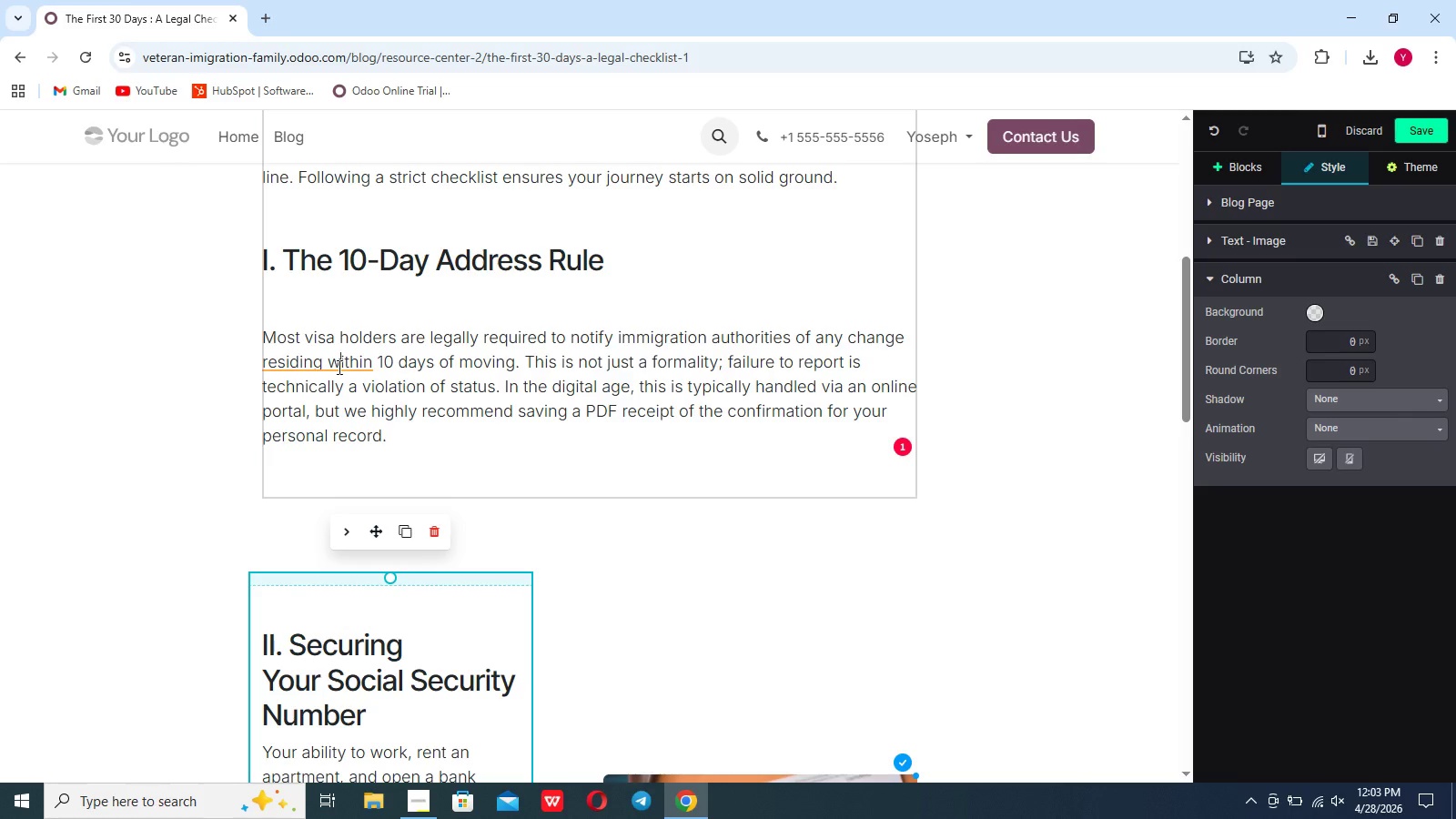 
left_click([338, 367])
 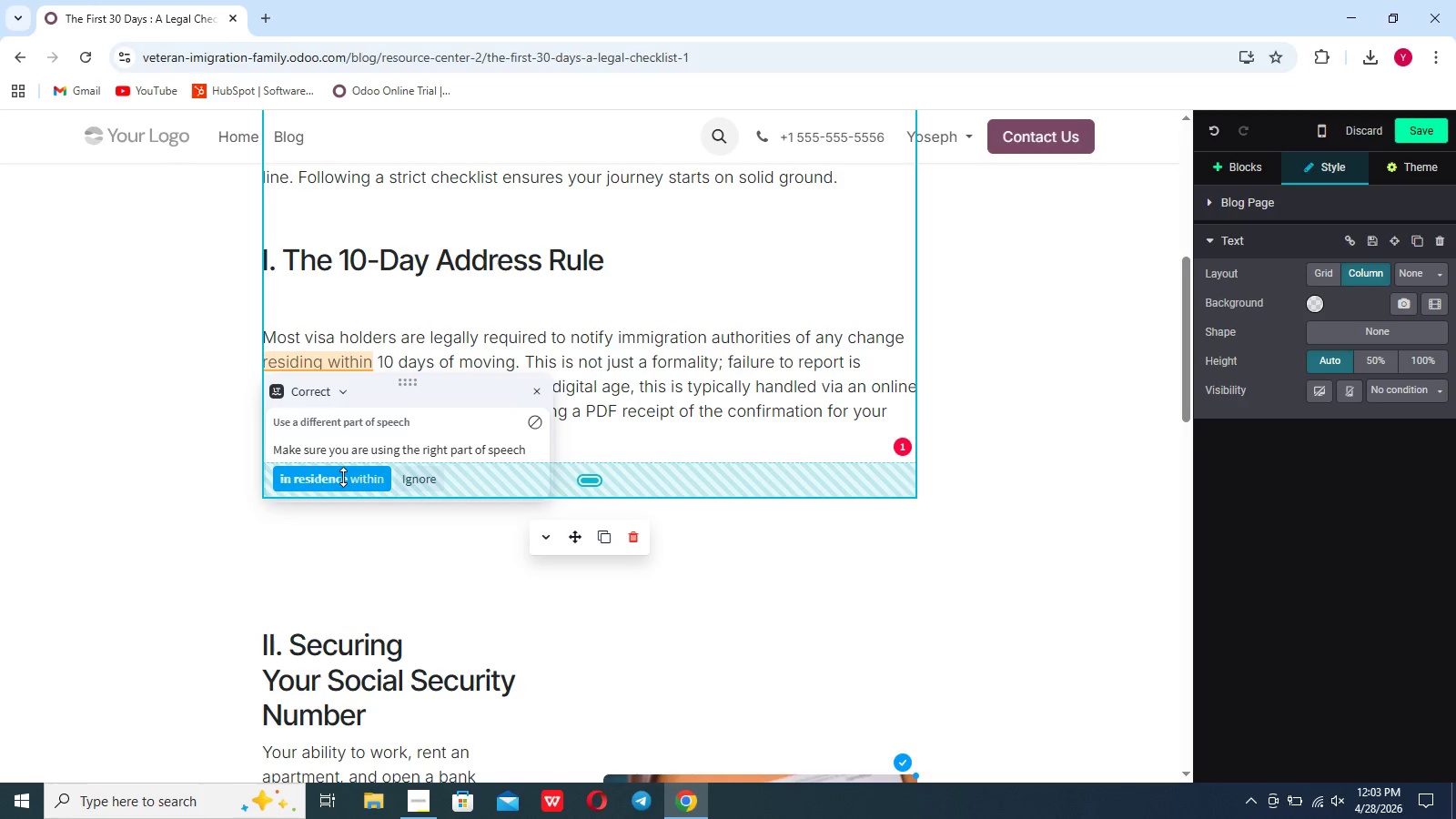 
left_click([343, 477])
 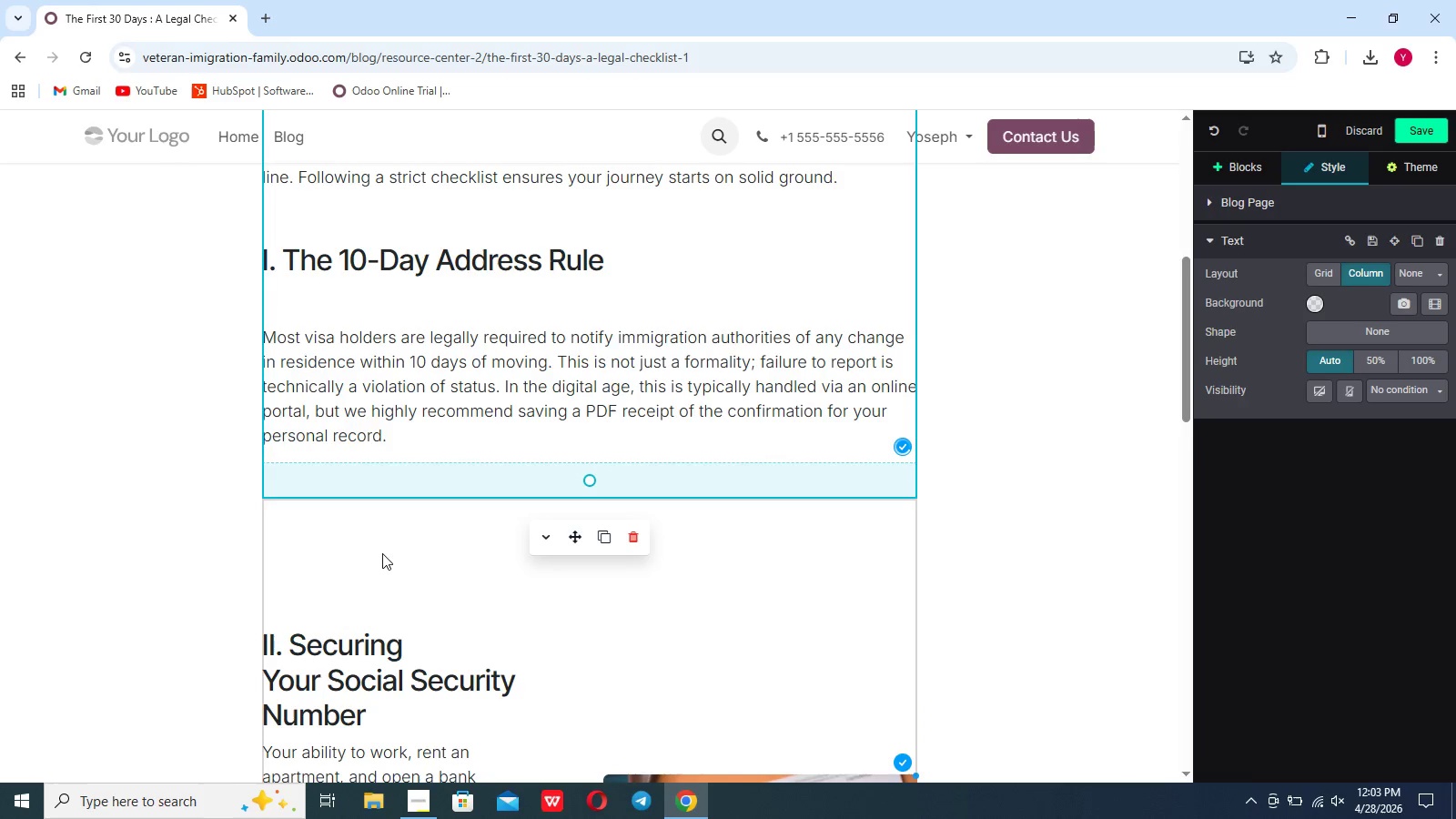 
left_click([382, 553])
 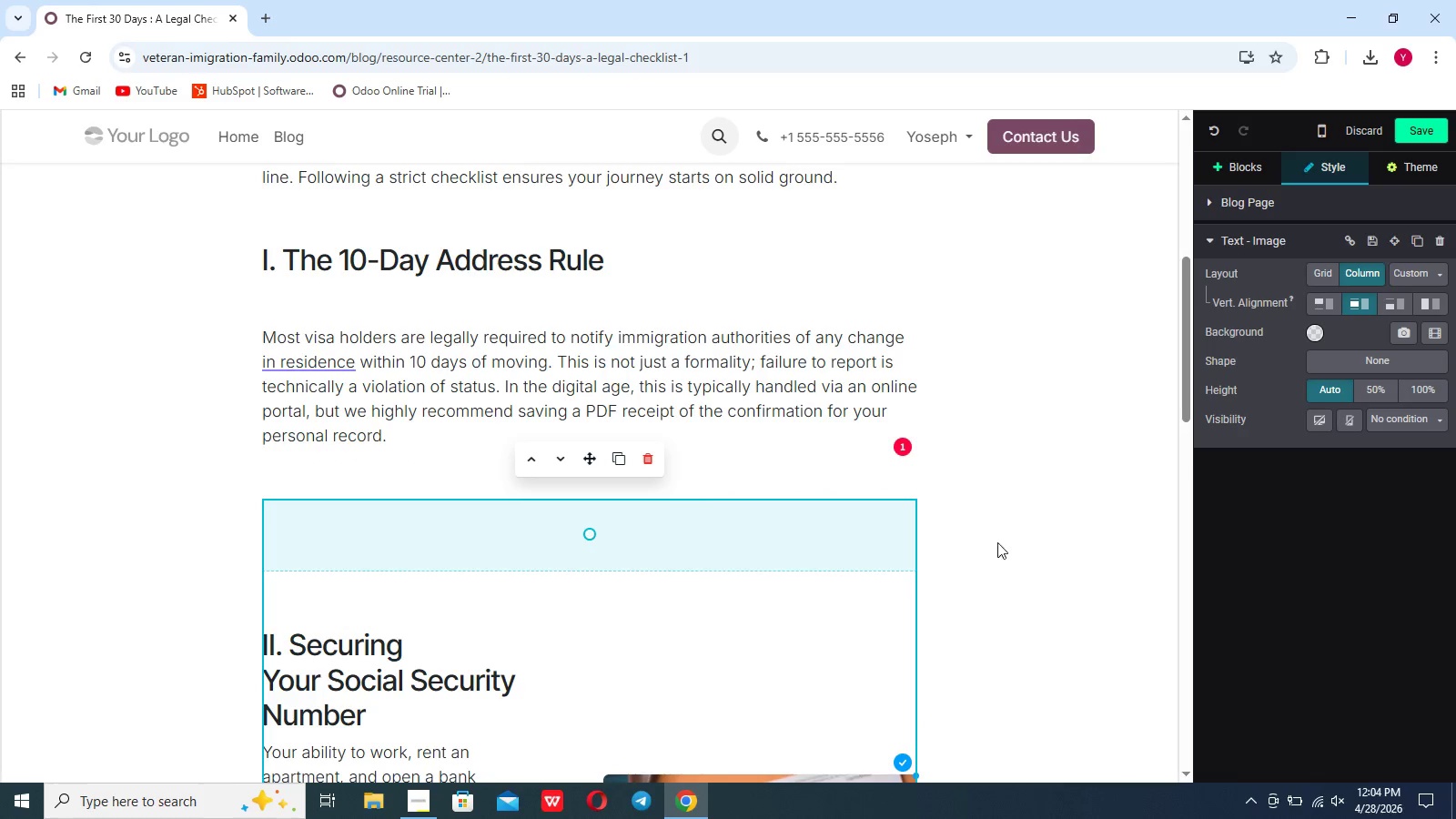 
left_click([1007, 541])
 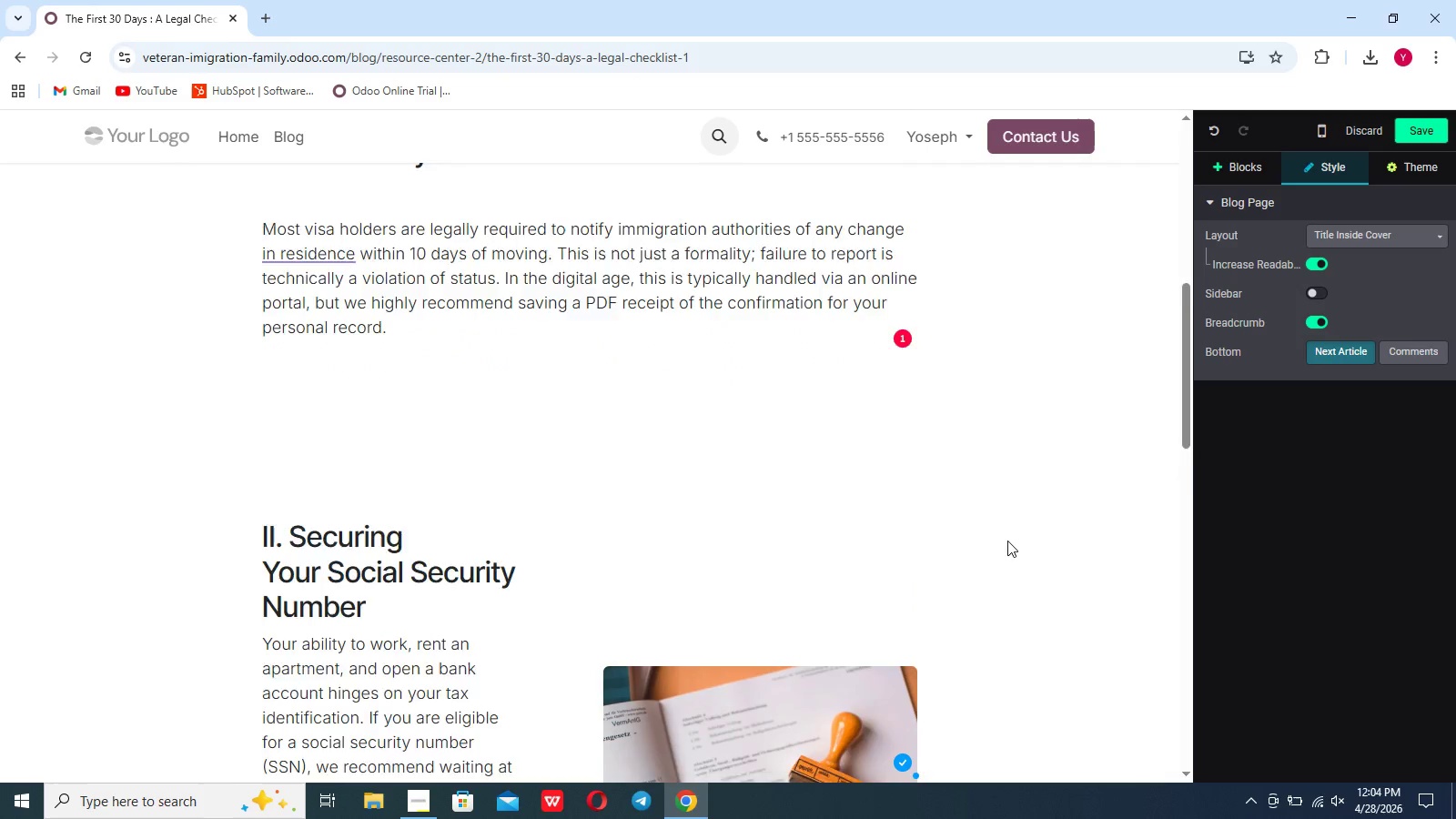 
scroll: coordinate [1007, 541], scroll_direction: down, amount: 5.0
 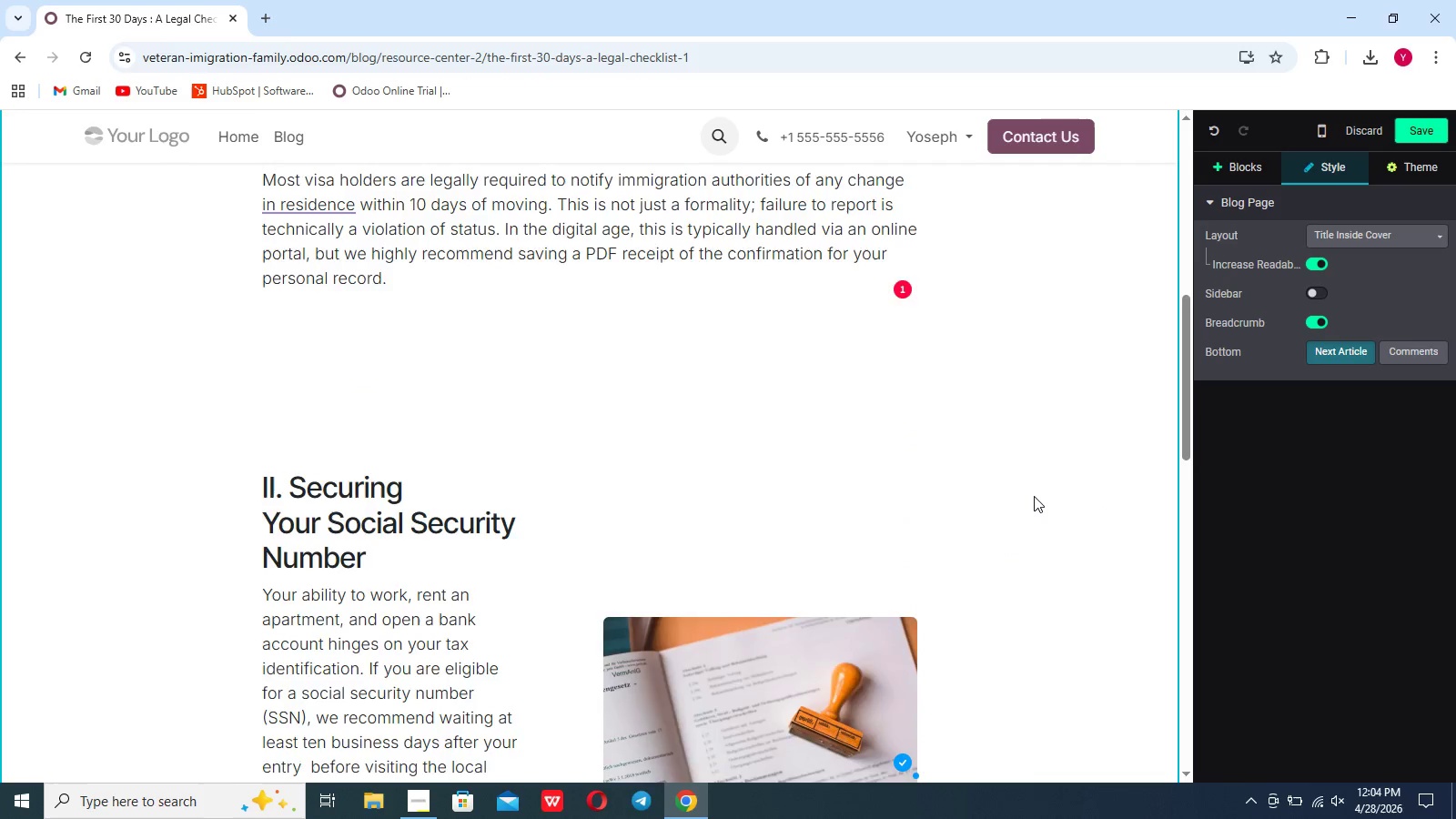 
scroll: coordinate [1034, 496], scroll_direction: up, amount: 54.0
 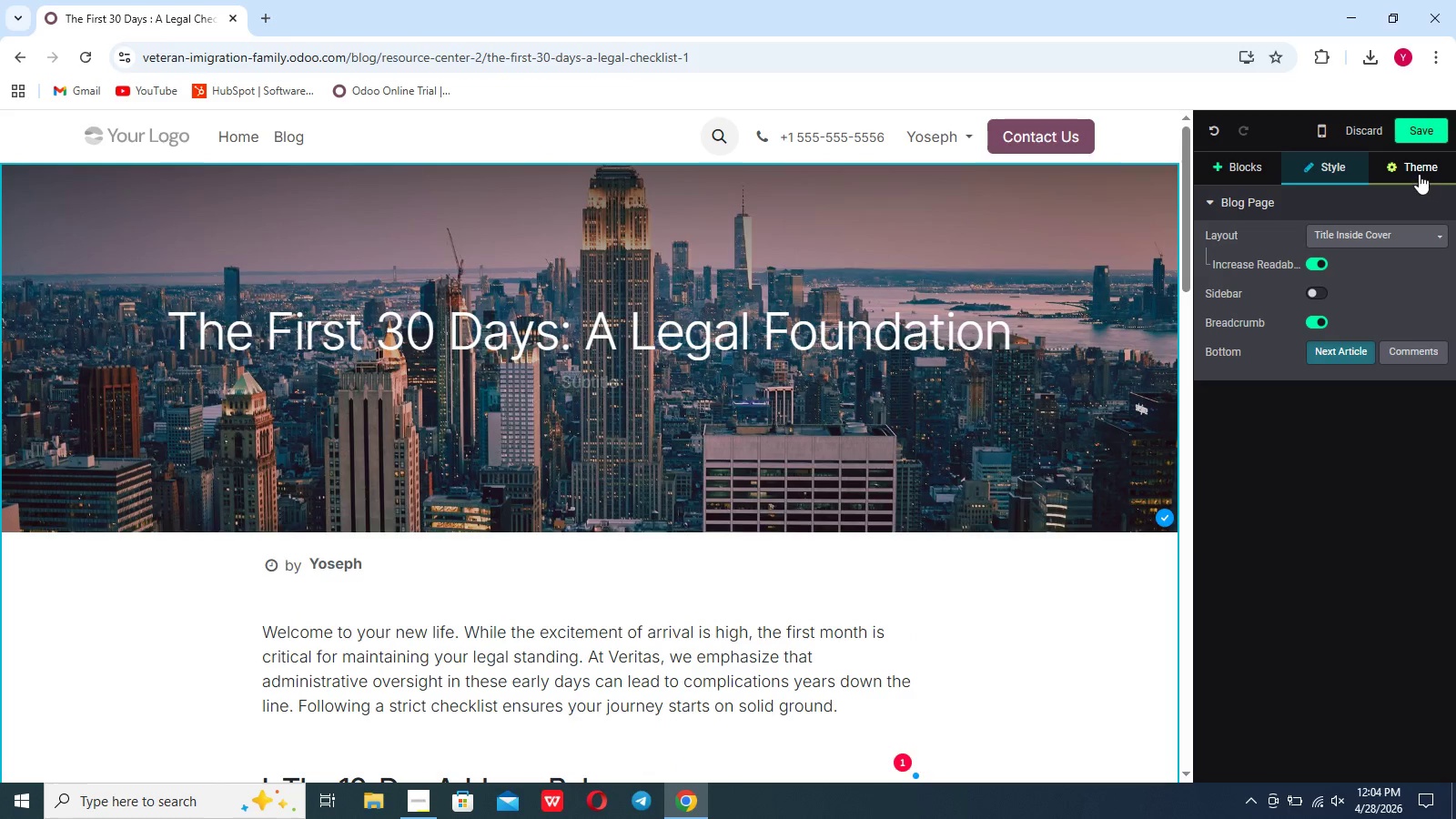 
left_click([1419, 174])
 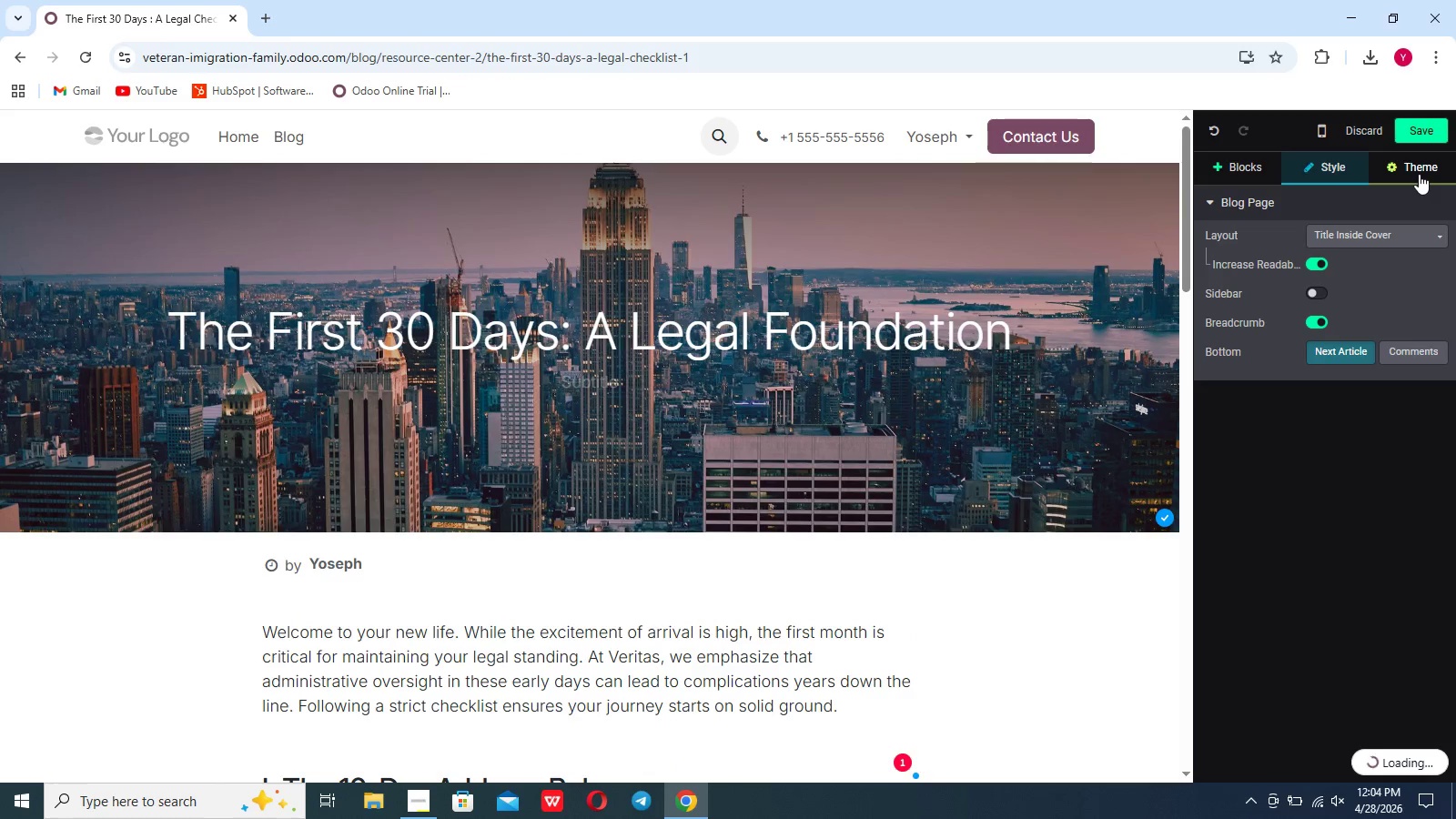 
left_click([1419, 174])
 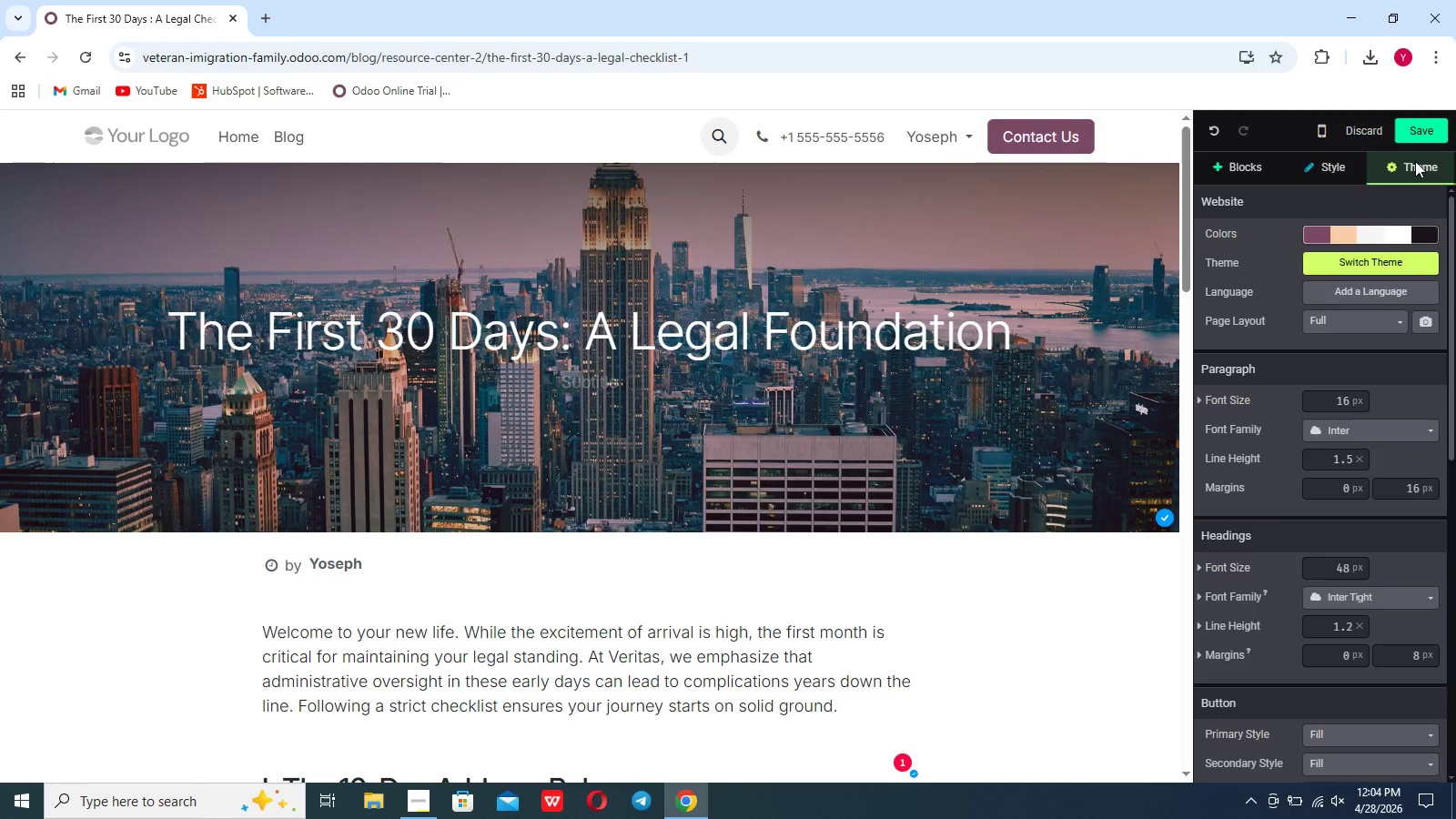 
left_click([1415, 161])
 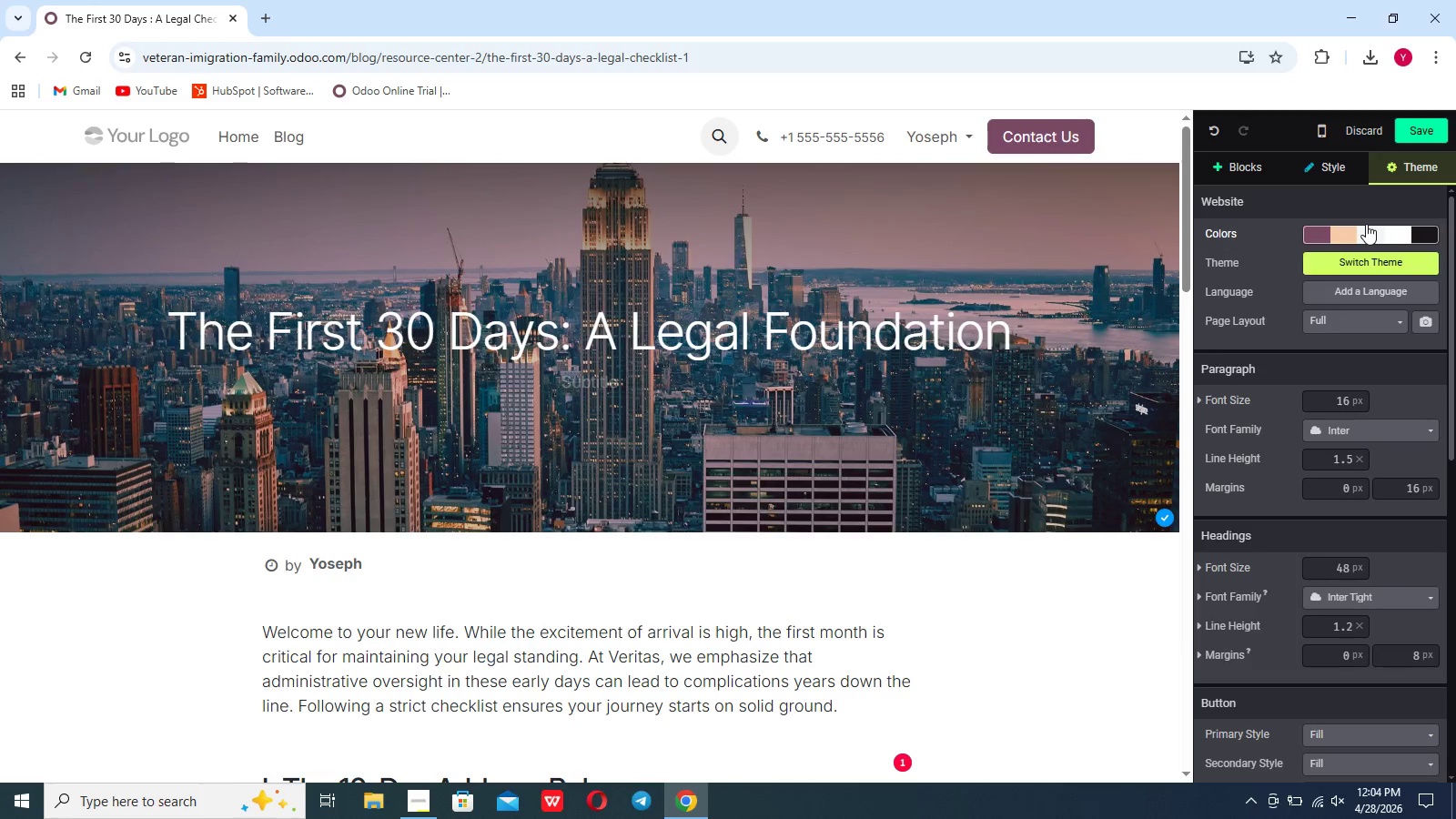 
left_click([1366, 224])
 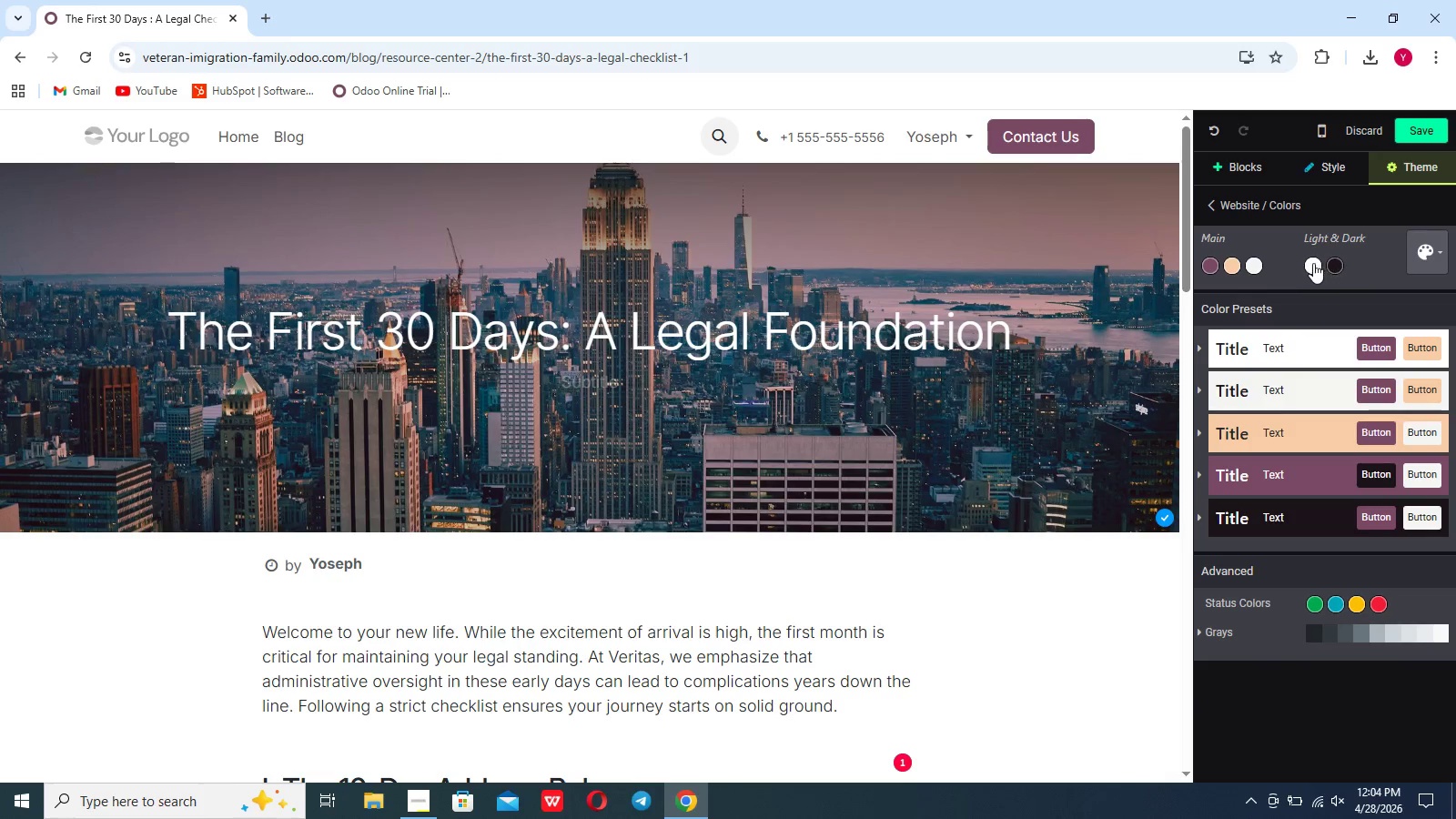 
left_click([1313, 263])
 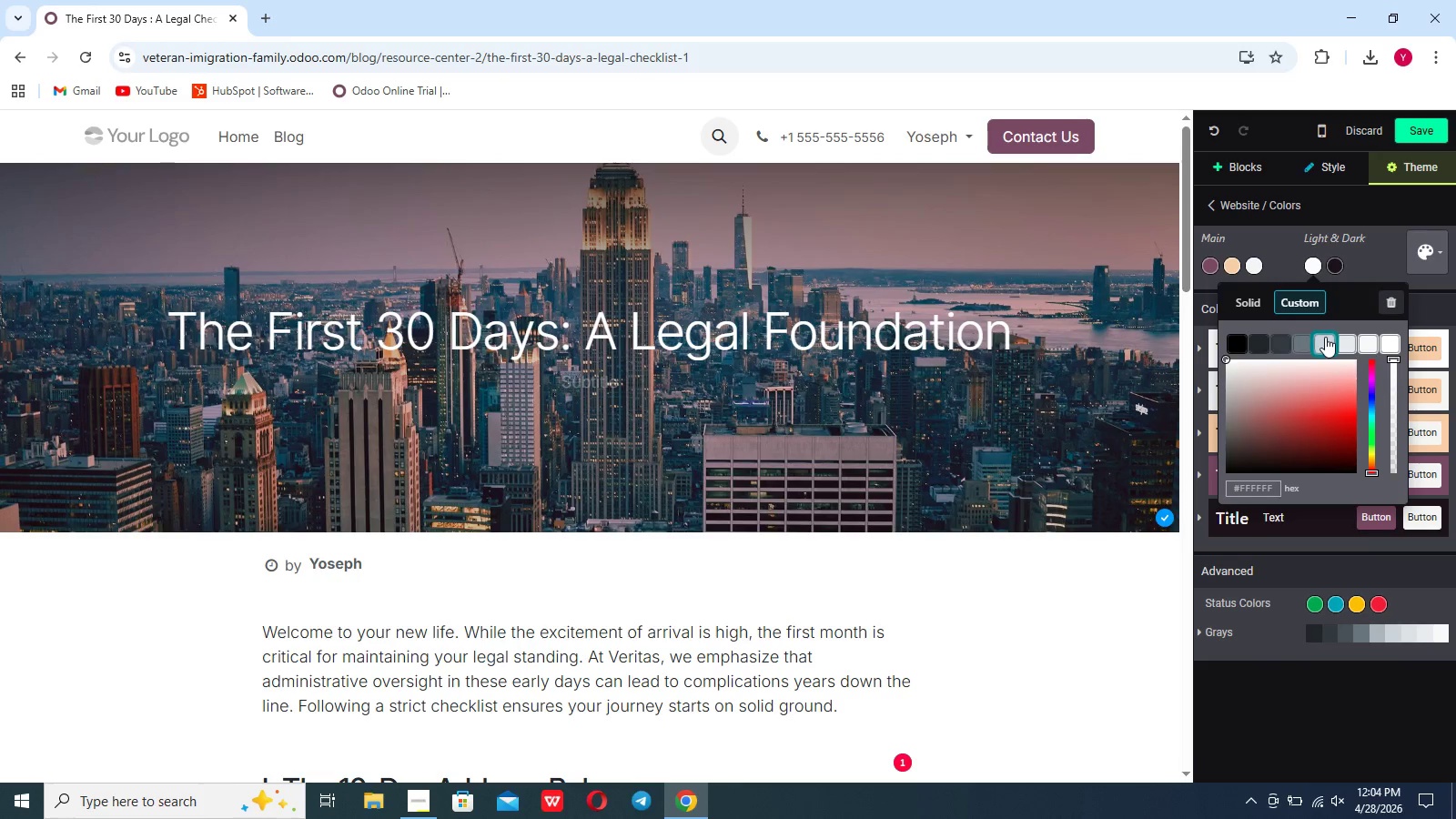 
left_click([1340, 343])
 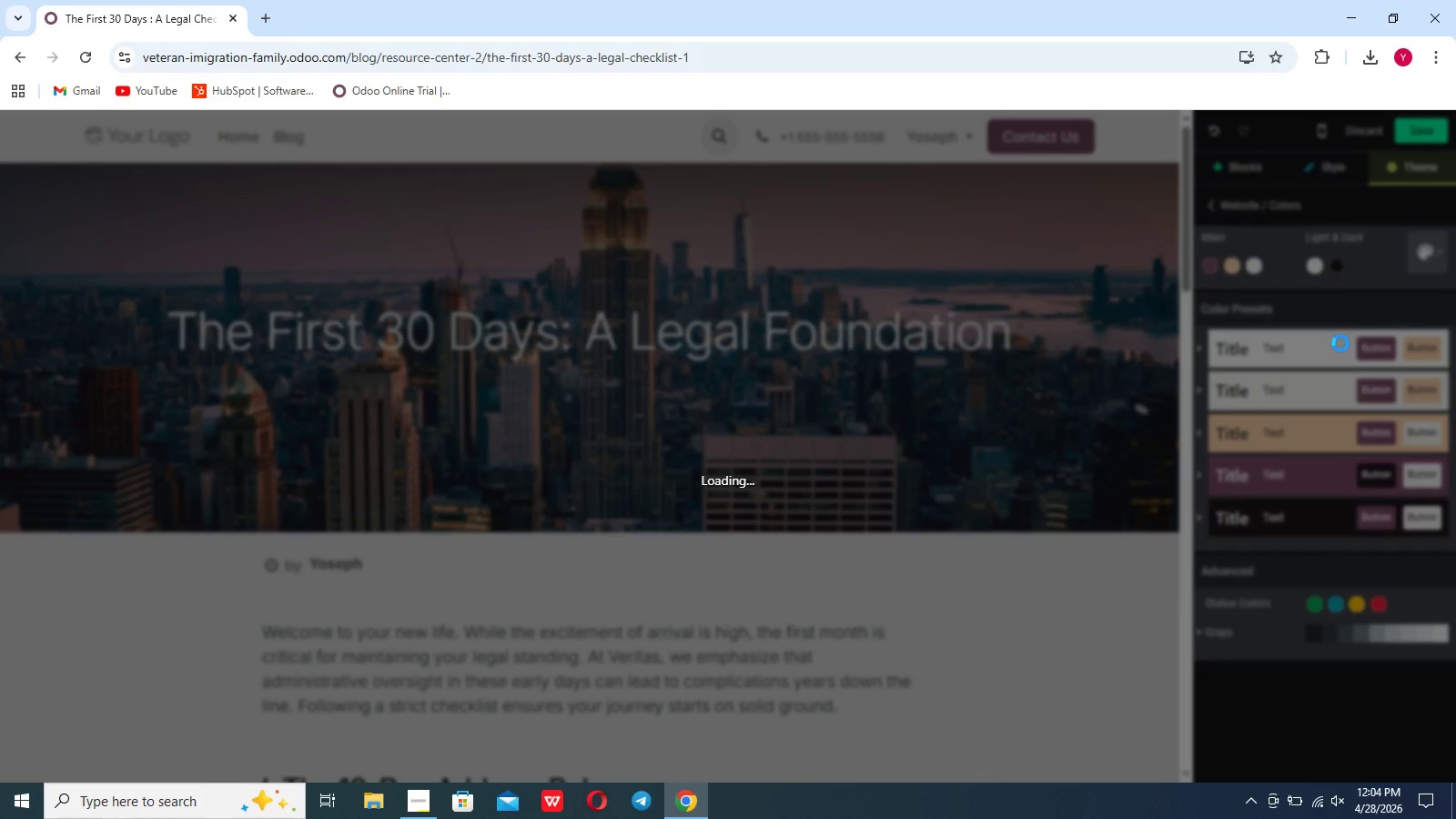 
wait(11.64)
 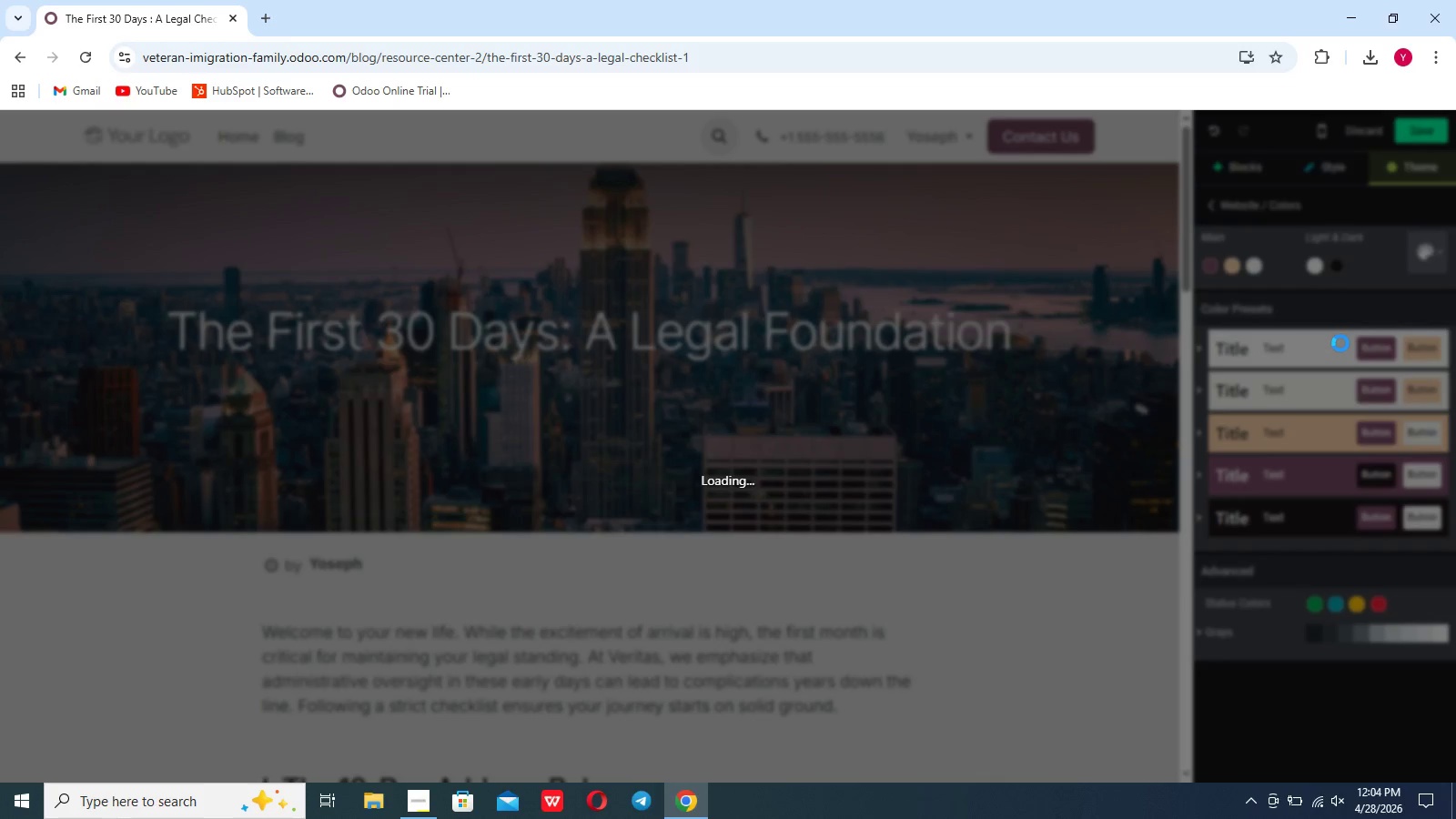 
scroll: coordinate [1269, 533], scroll_direction: down, amount: 8.0
 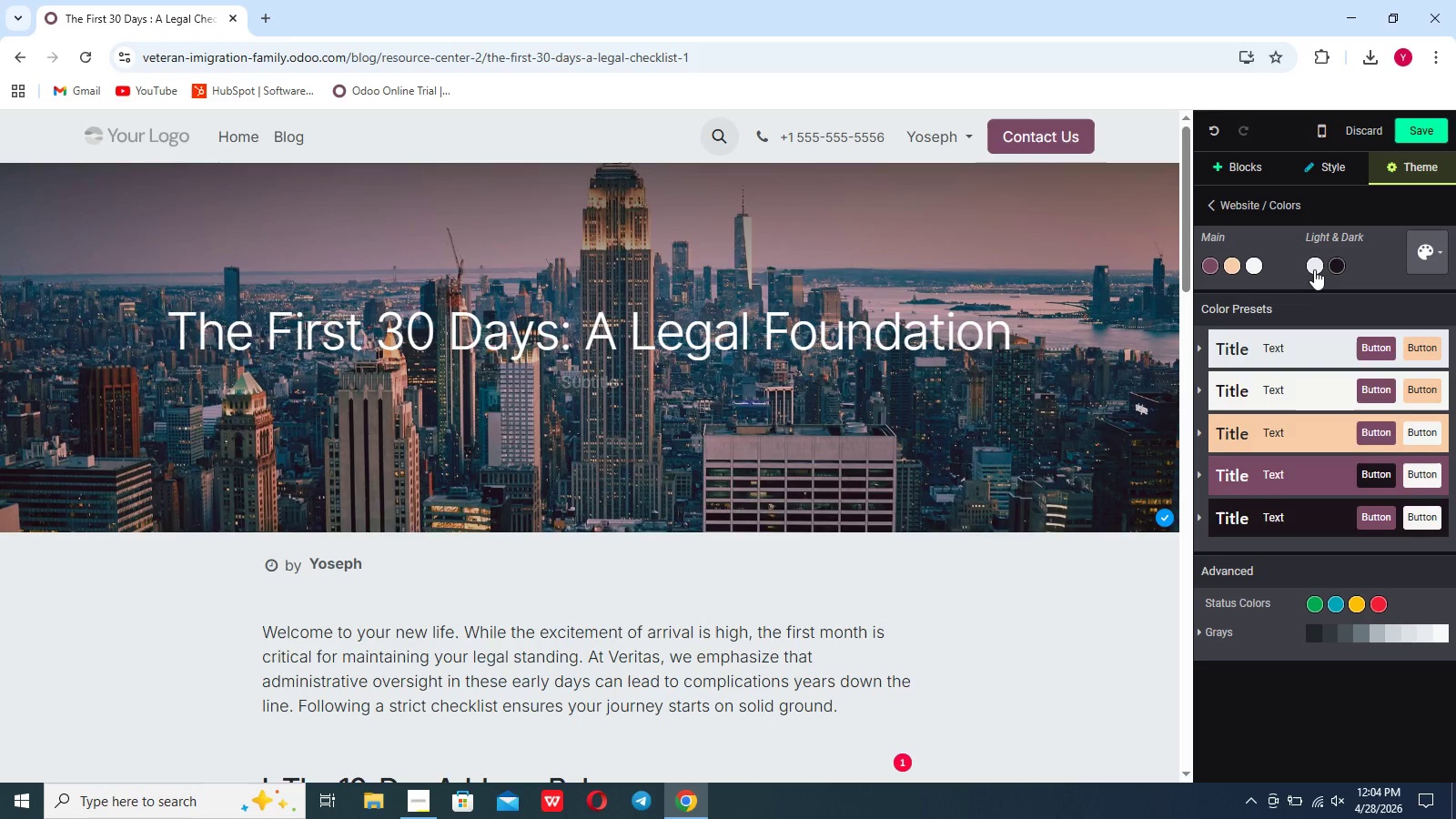 
wait(5.21)
 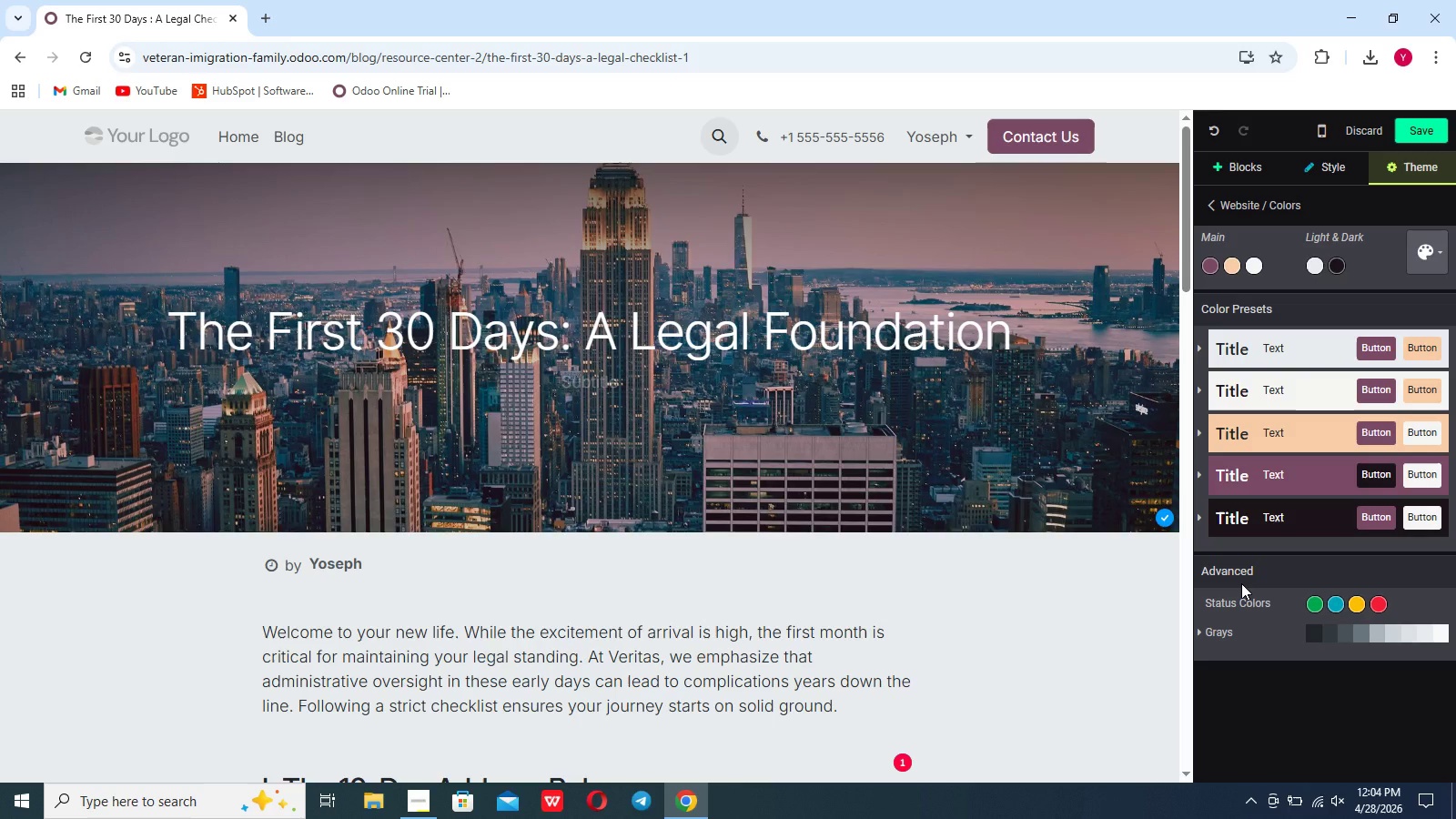 
scroll: coordinate [1151, 415], scroll_direction: down, amount: 2.0
 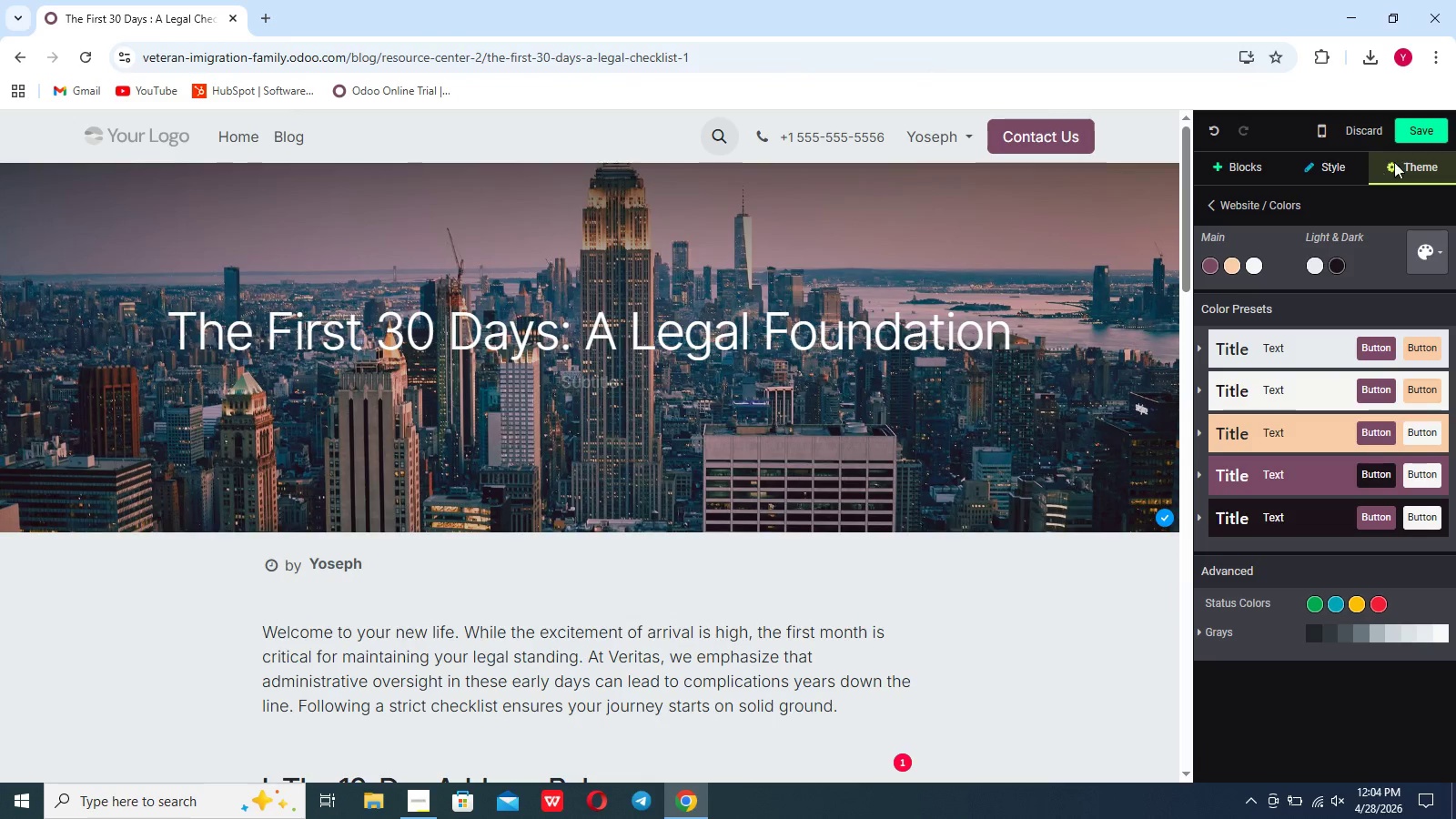 
left_click([1401, 160])
 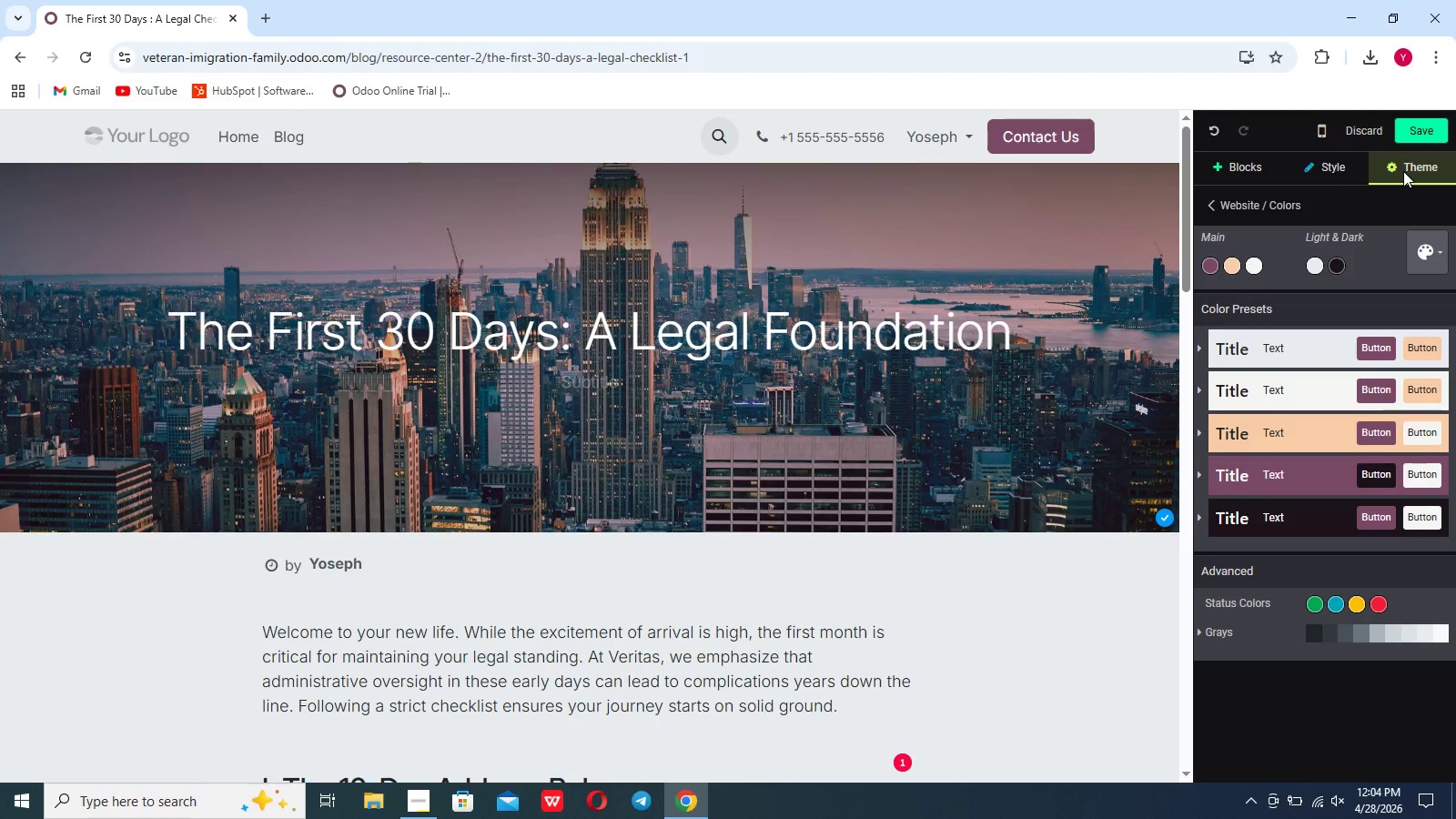 
left_click([1403, 171])
 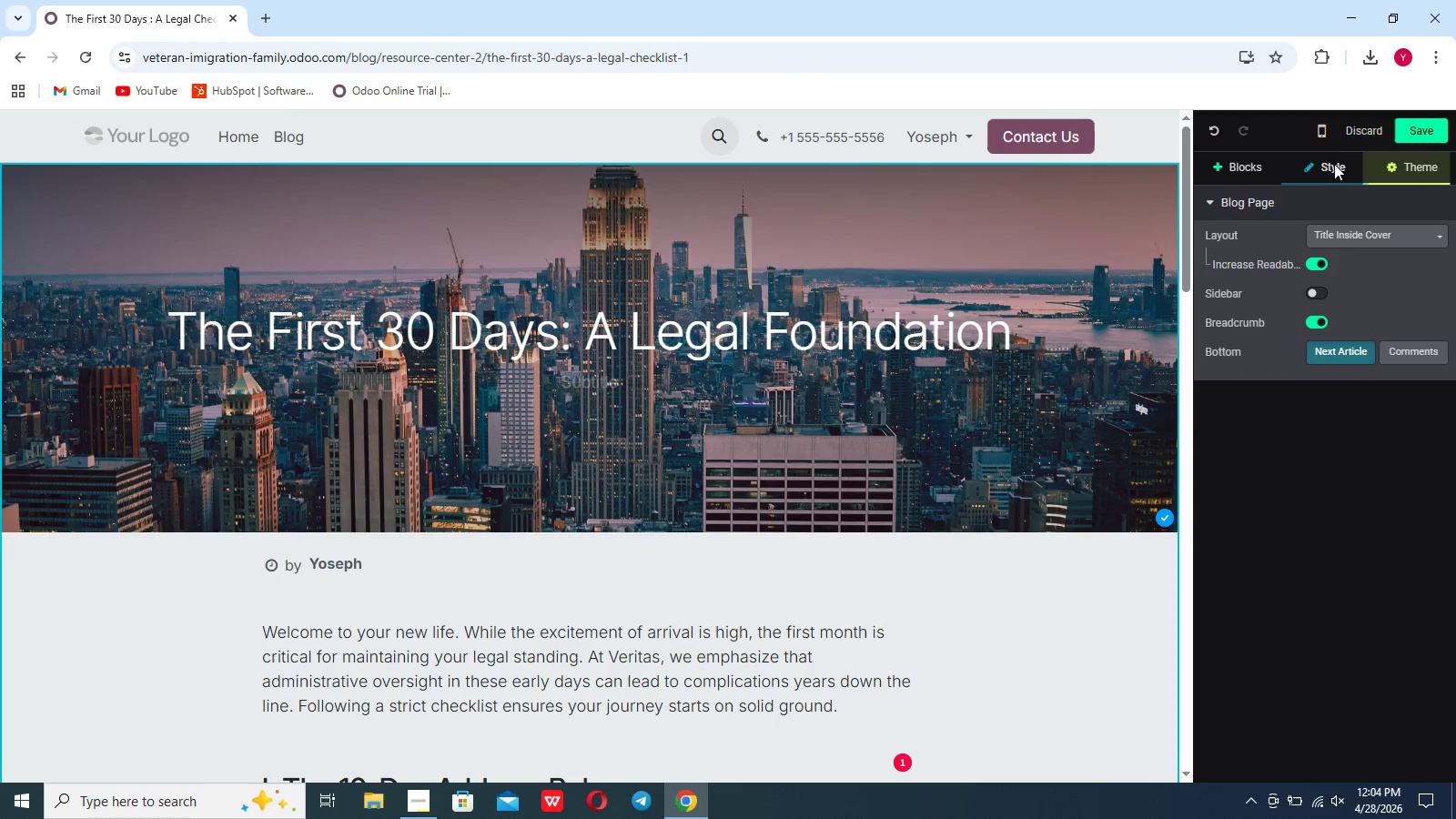 
left_click([1334, 164])
 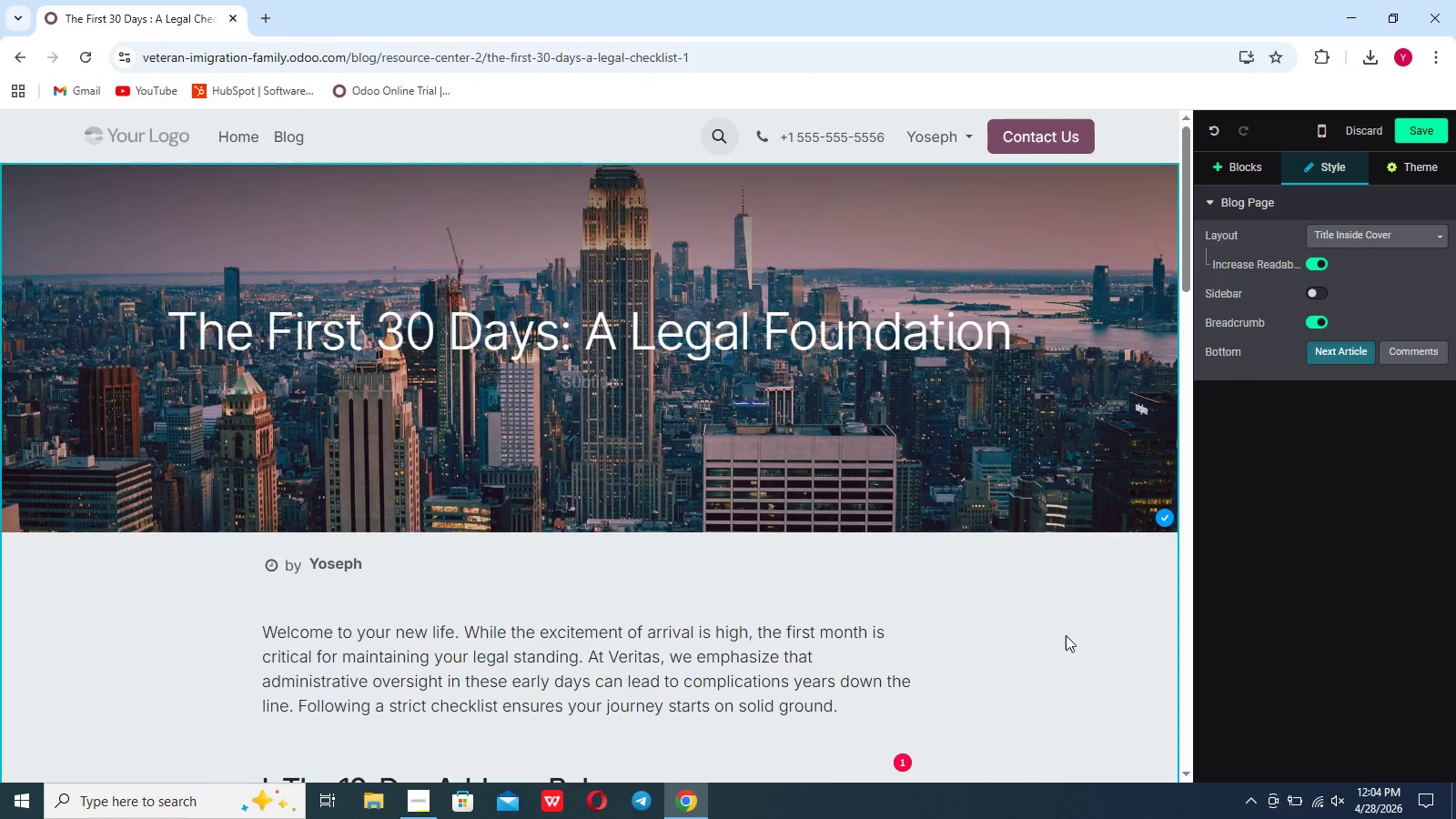 
left_click([1066, 644])
 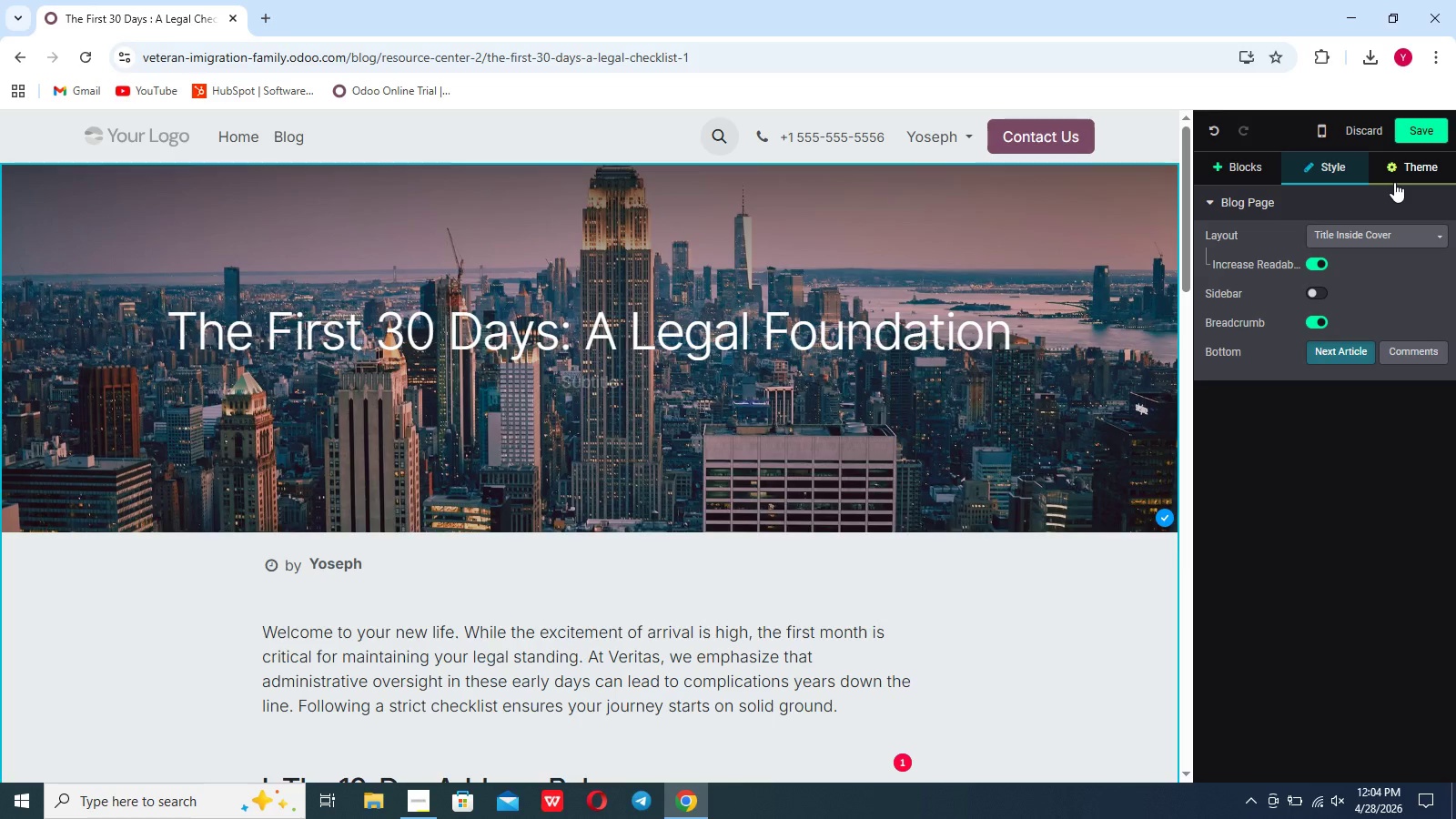 
left_click([1394, 182])
 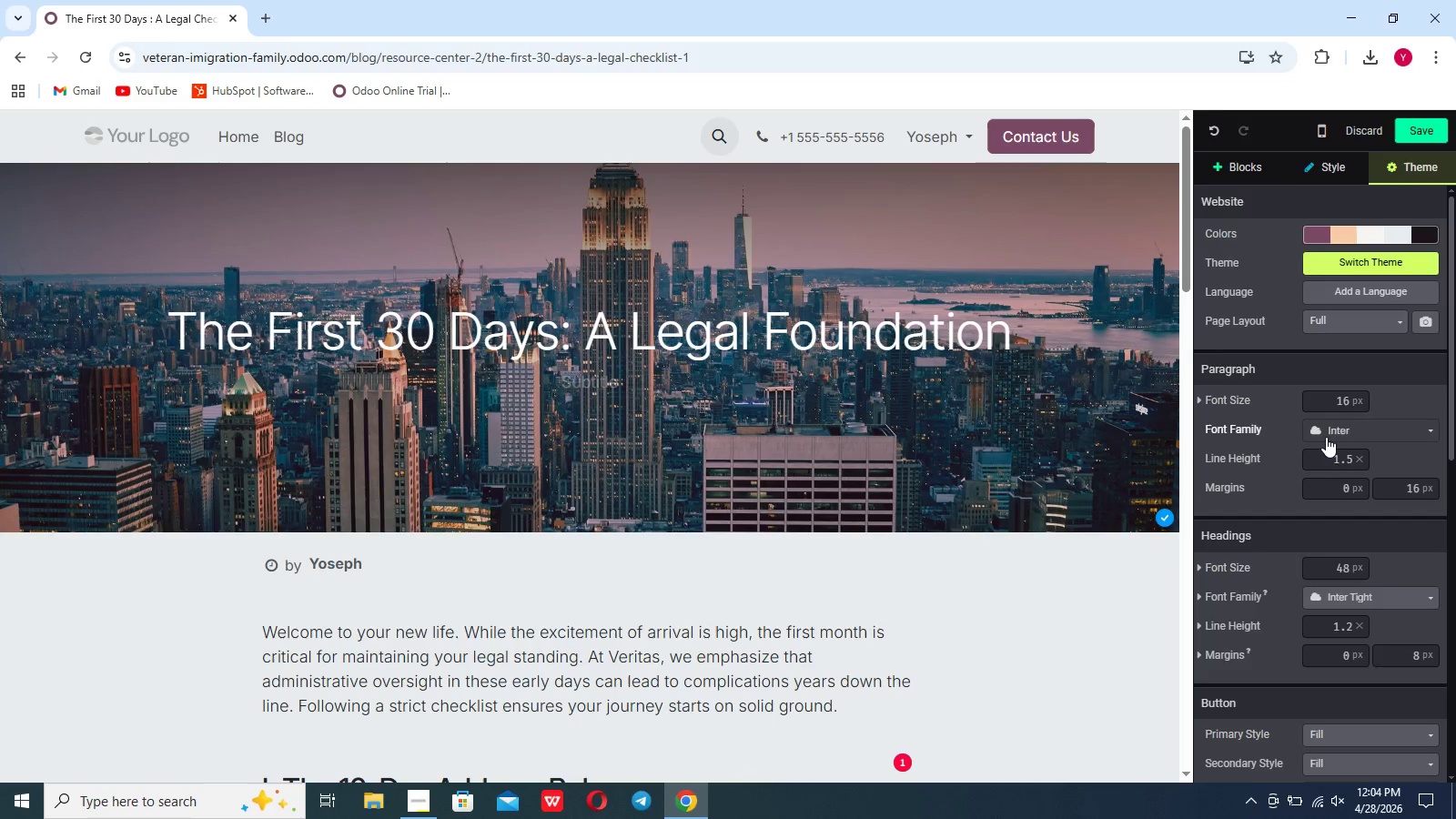 
left_click([1326, 436])
 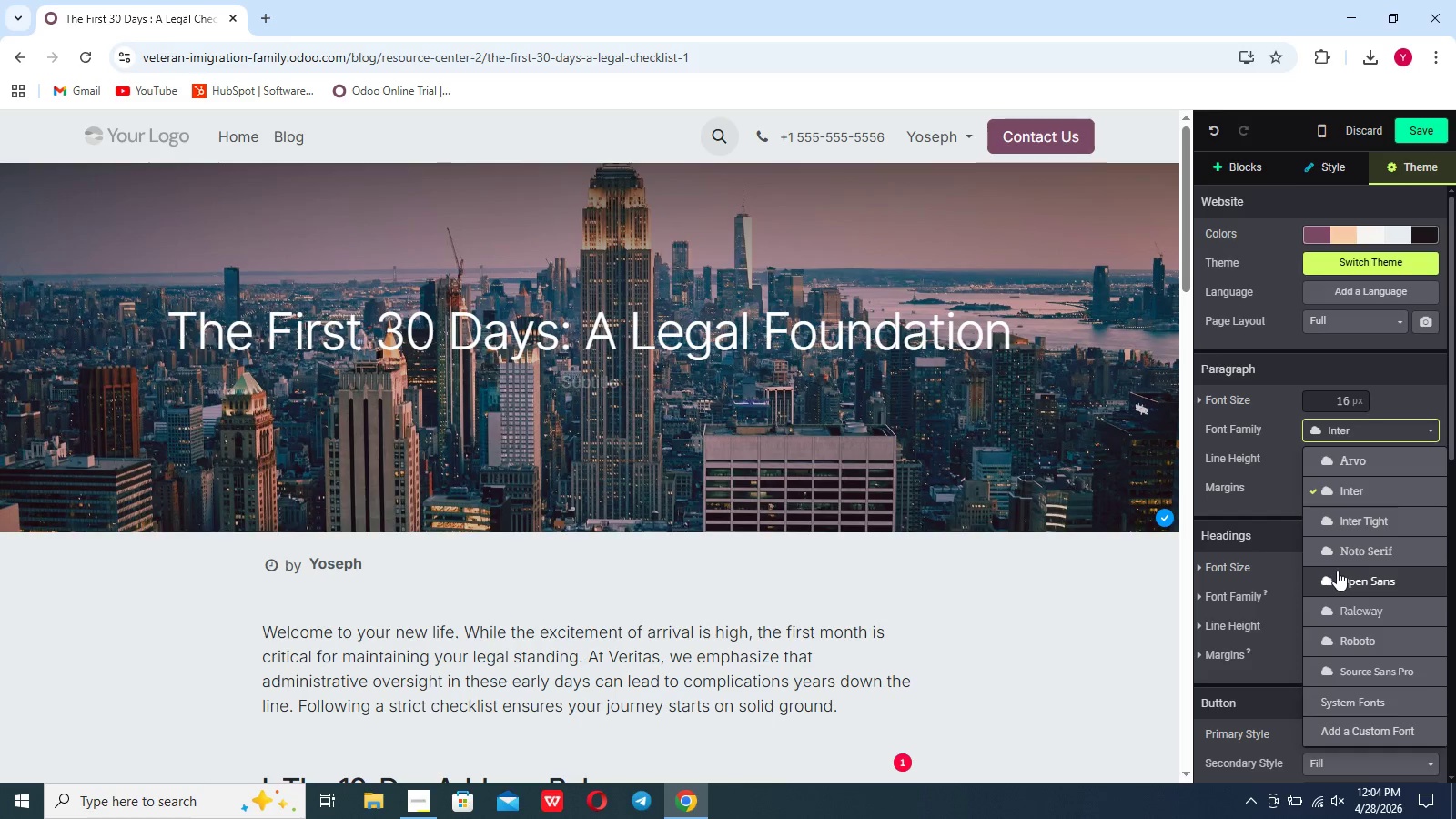 
left_click([1337, 571])
 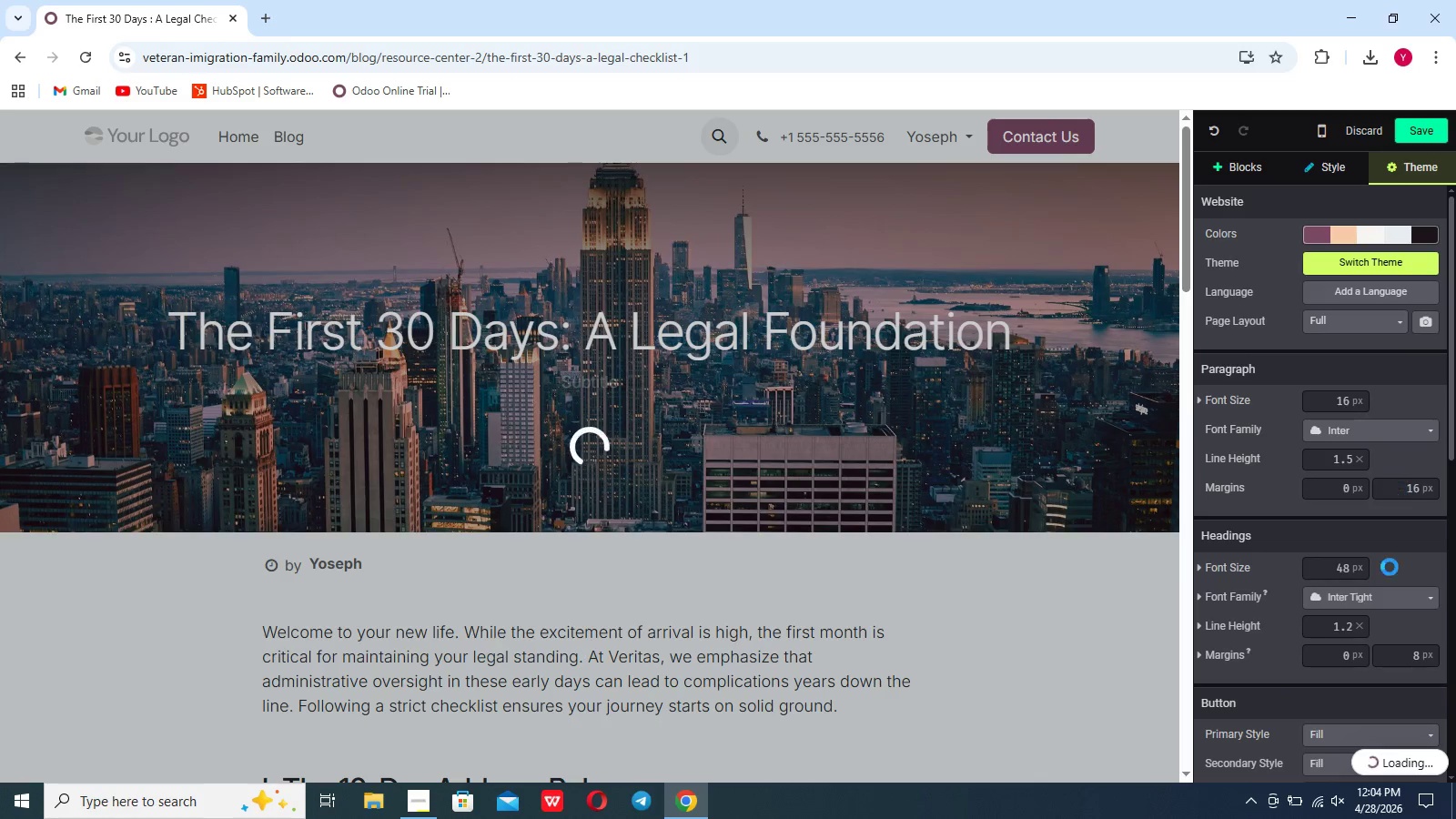 
mouse_move([1384, 620])
 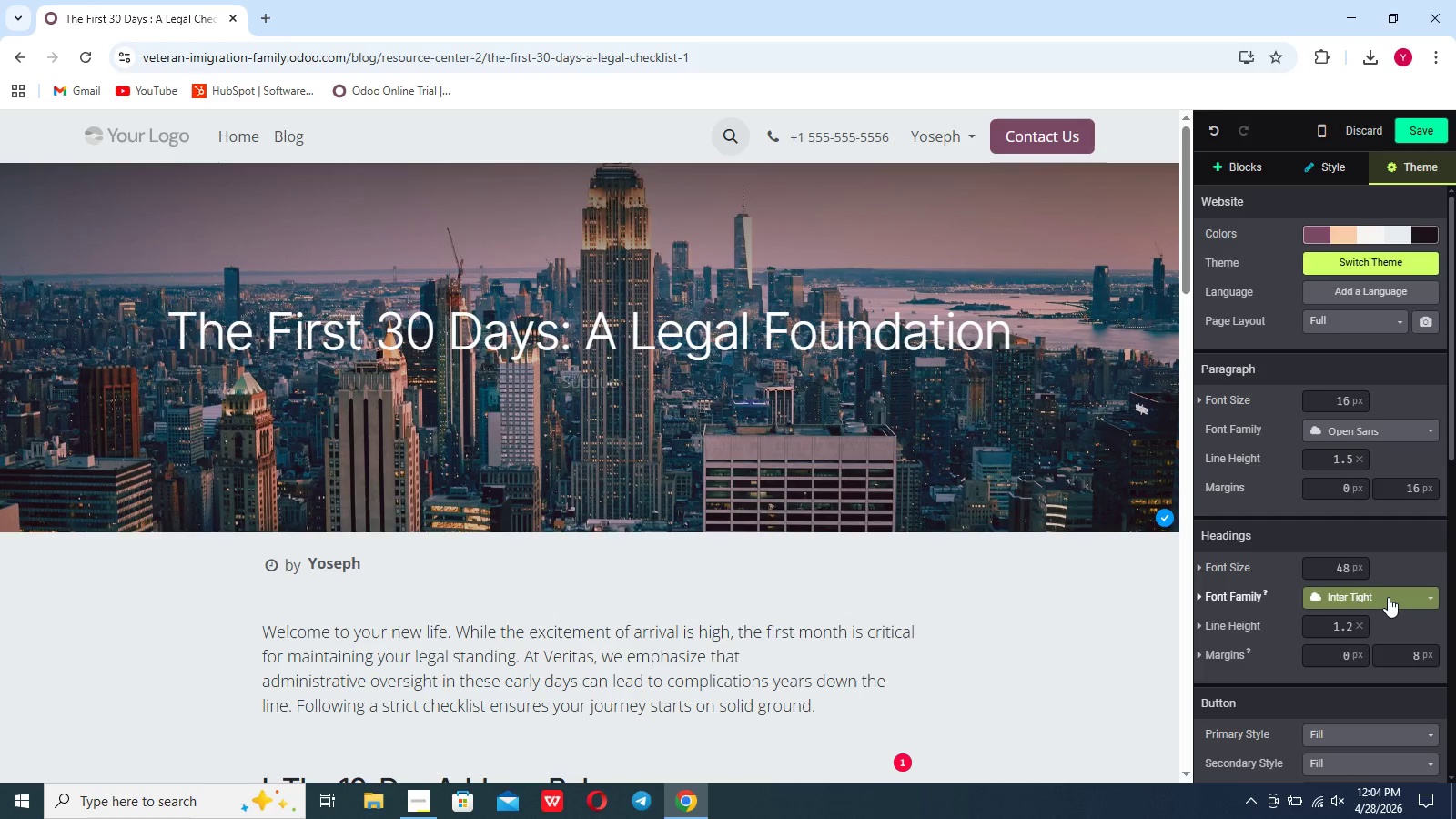 
left_click([1388, 597])
 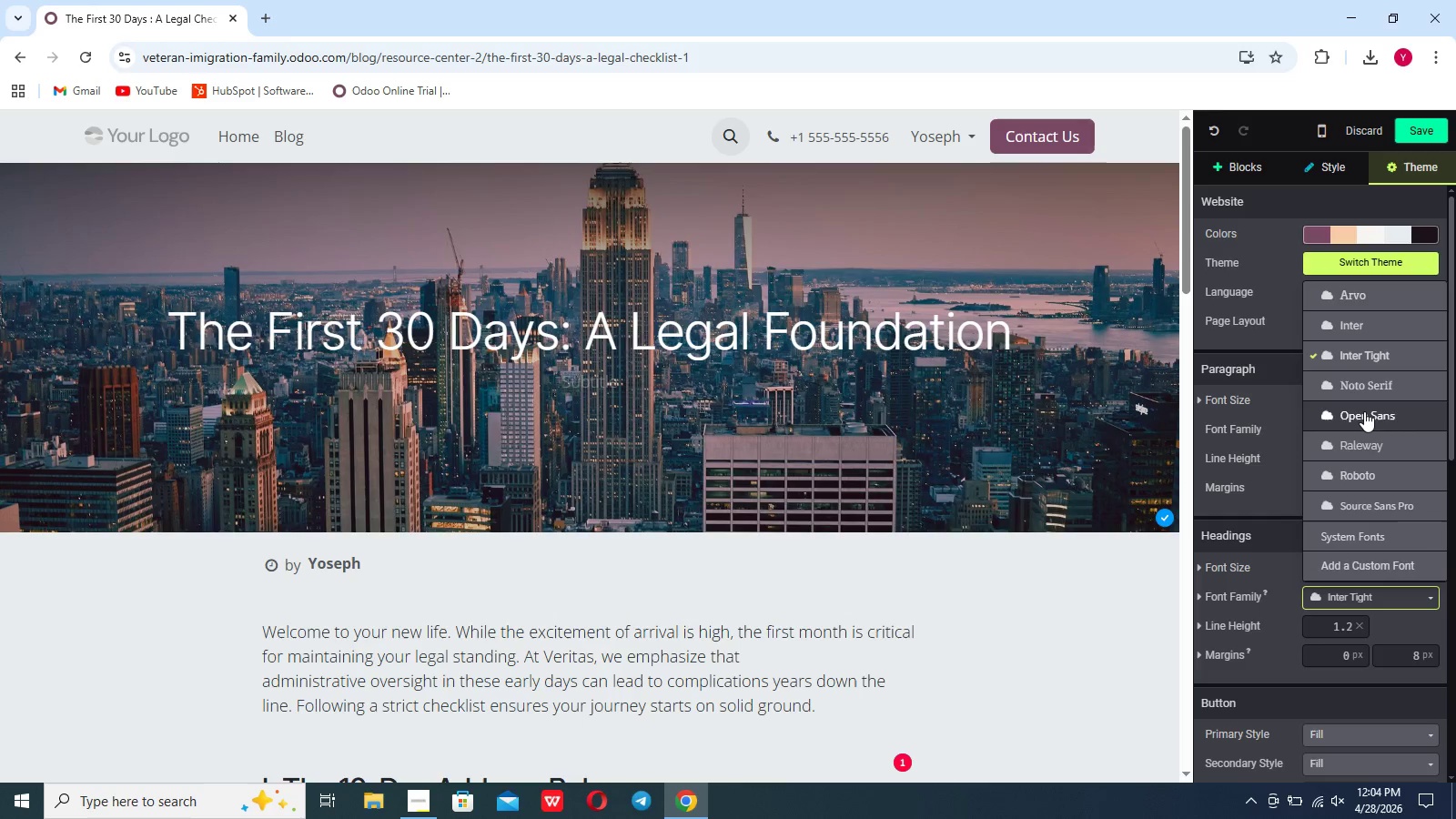 
left_click([1364, 414])
 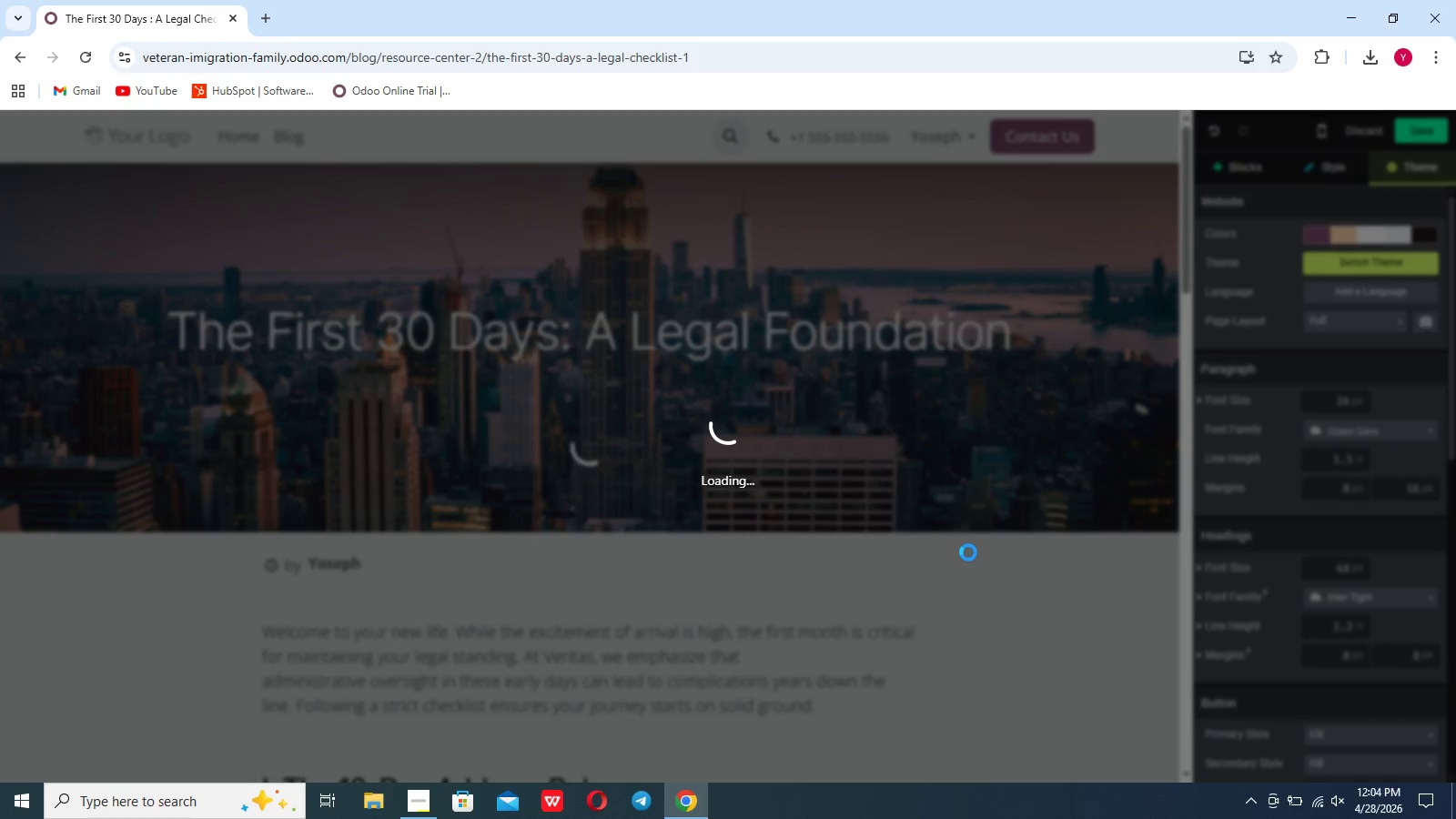 
wait(11.17)
 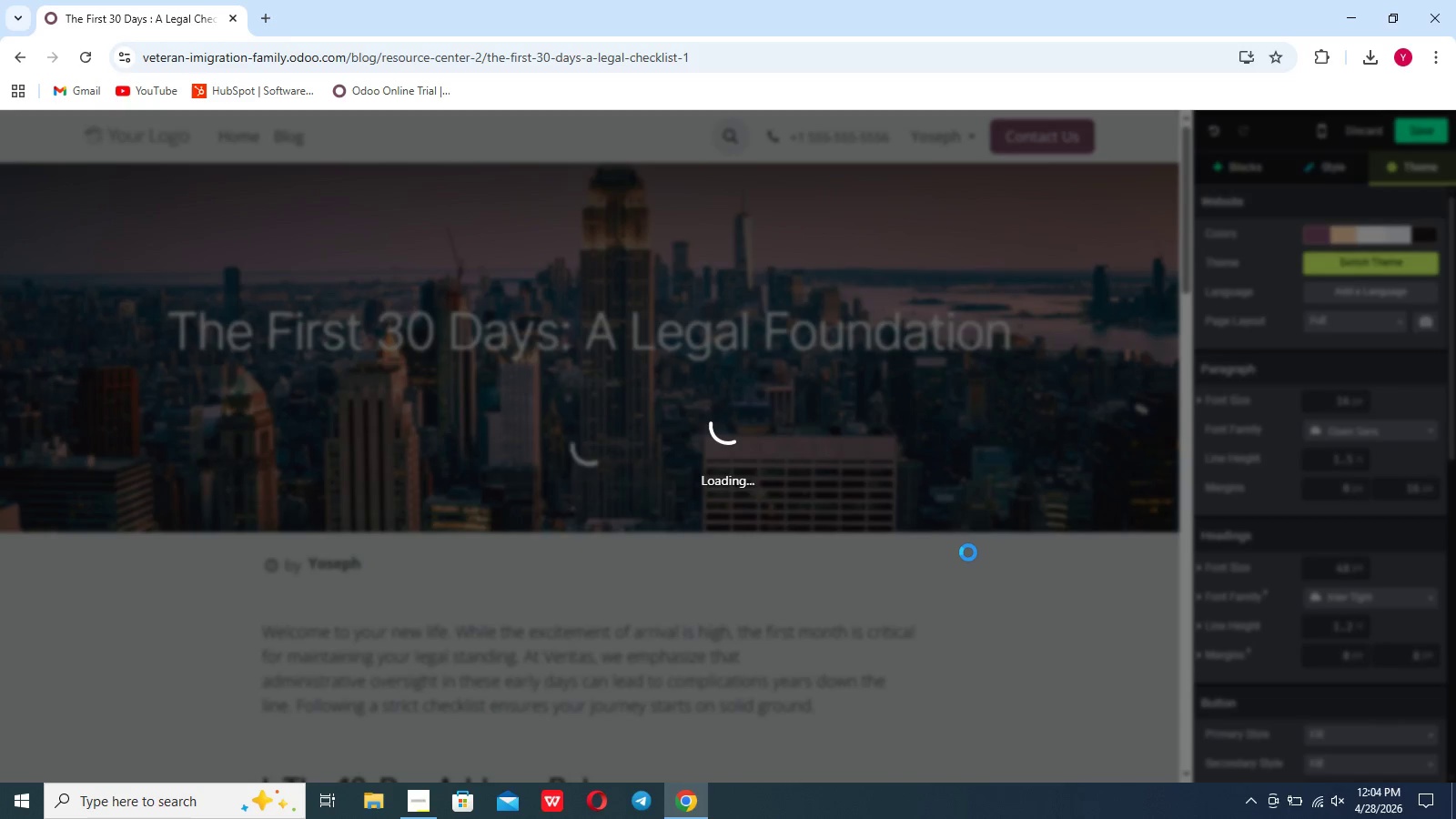 
left_click([1380, 228])
 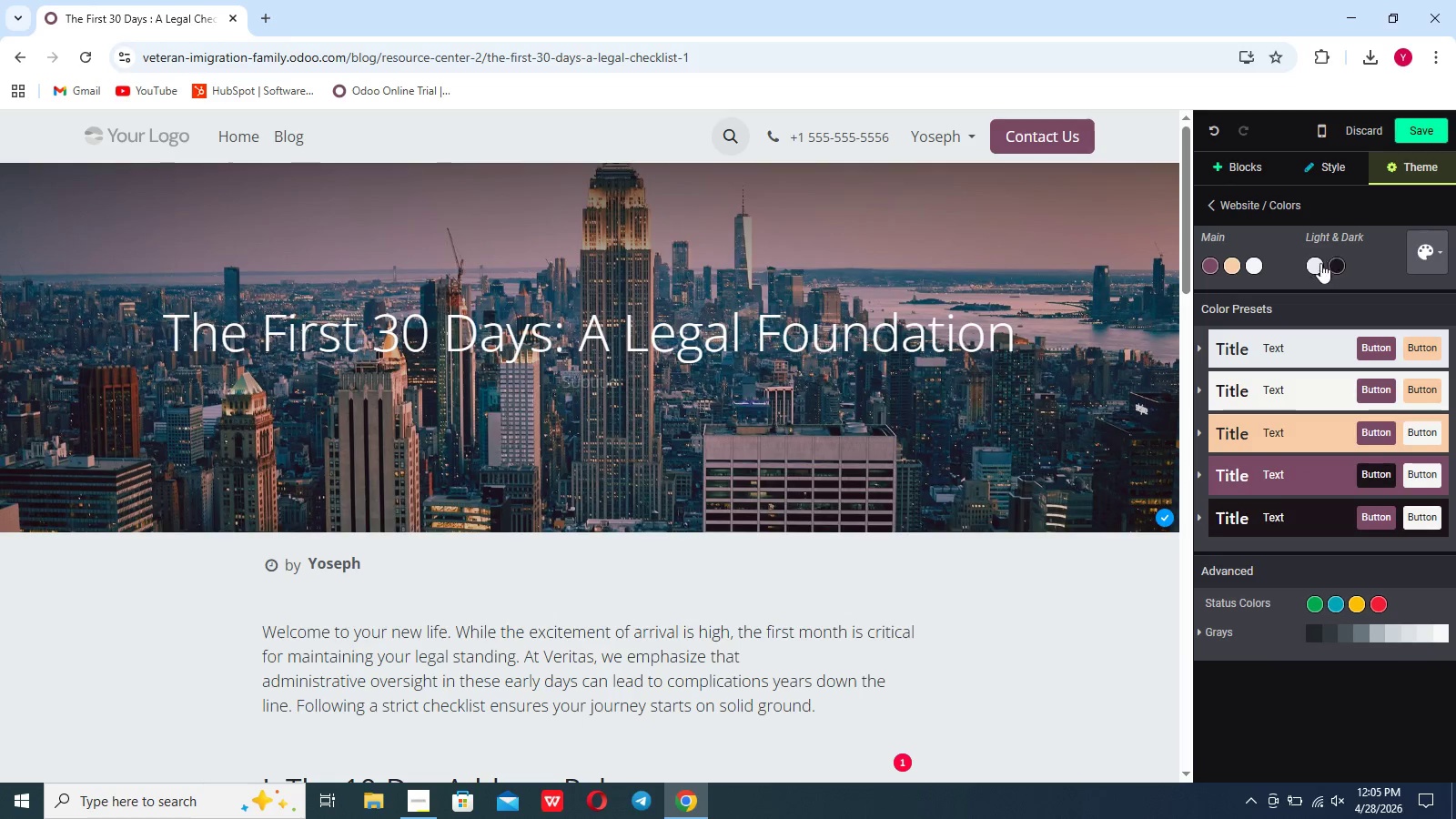 
left_click([1310, 268])
 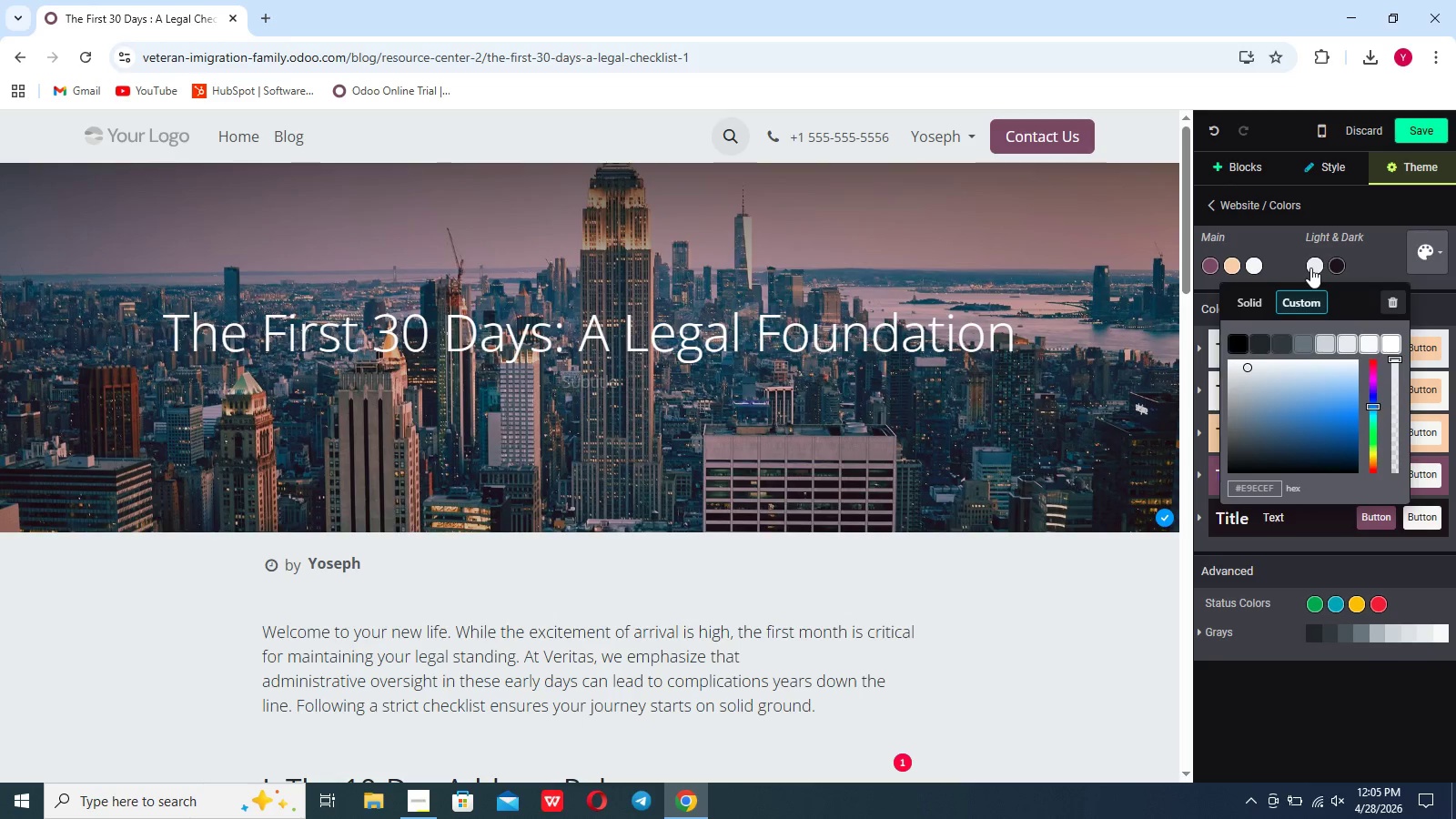 
left_click([1310, 268])
 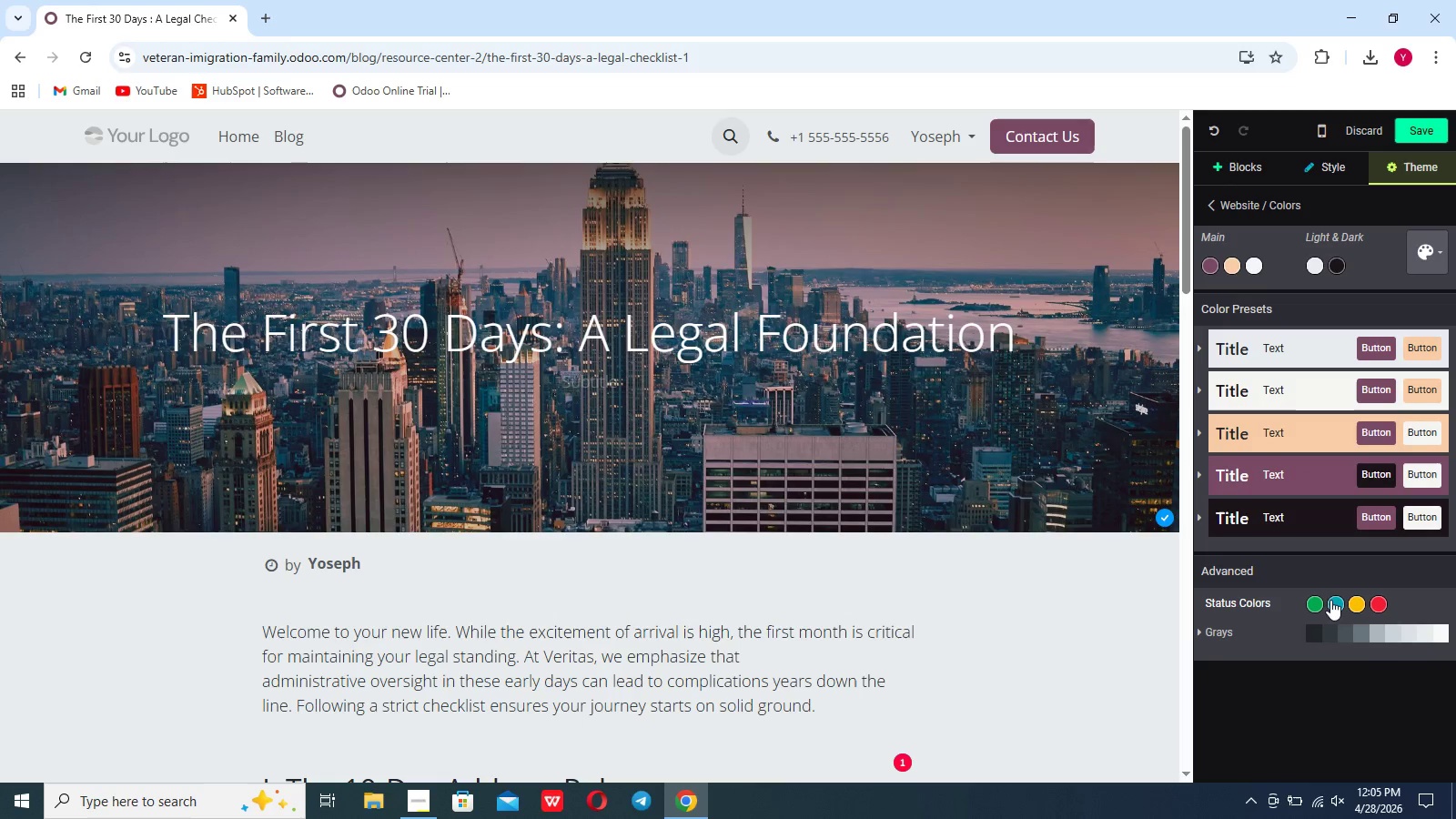 
left_click([1330, 600])
 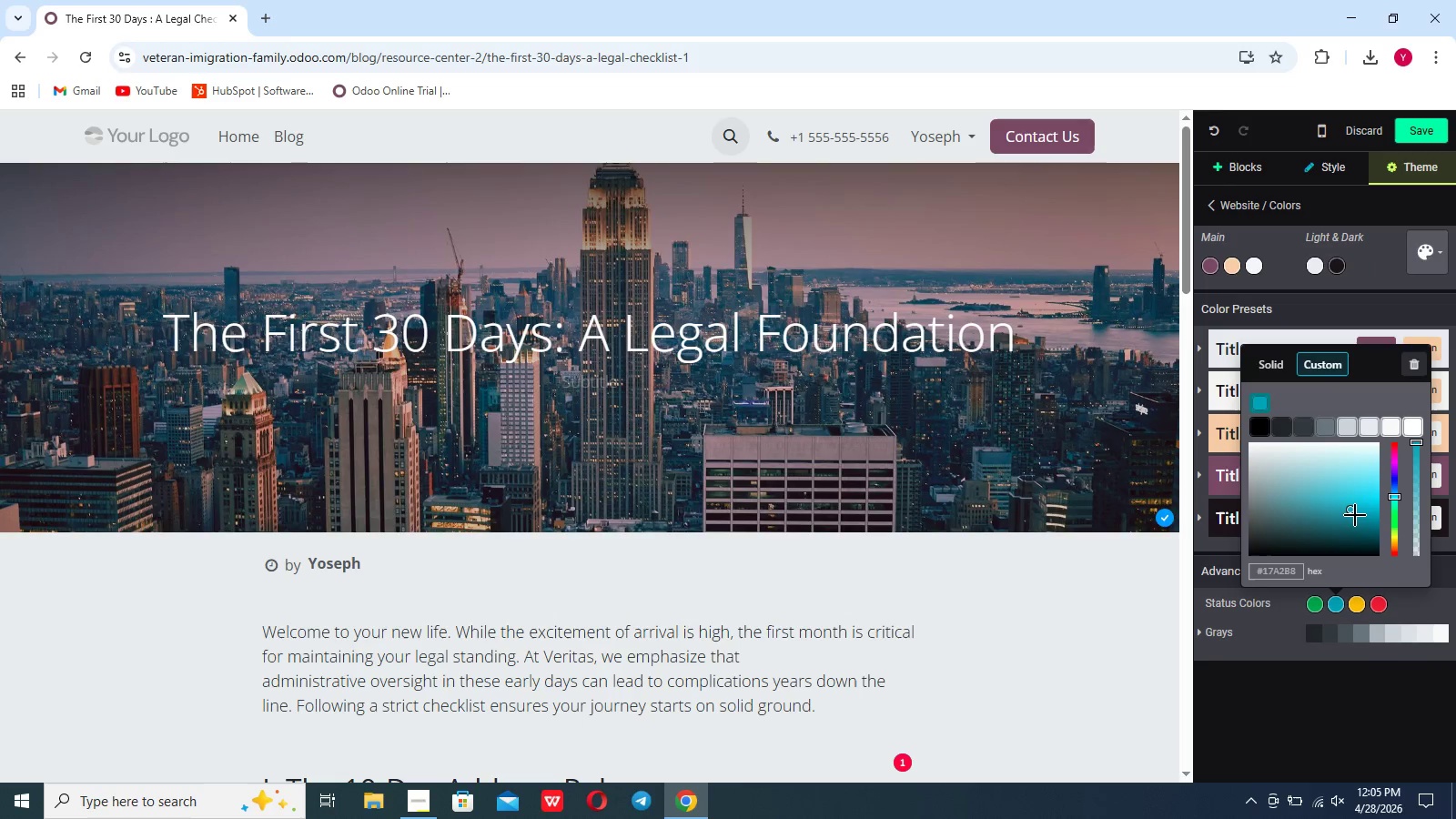 
left_click_drag(start_coordinate=[1353, 512], to_coordinate=[1352, 470])
 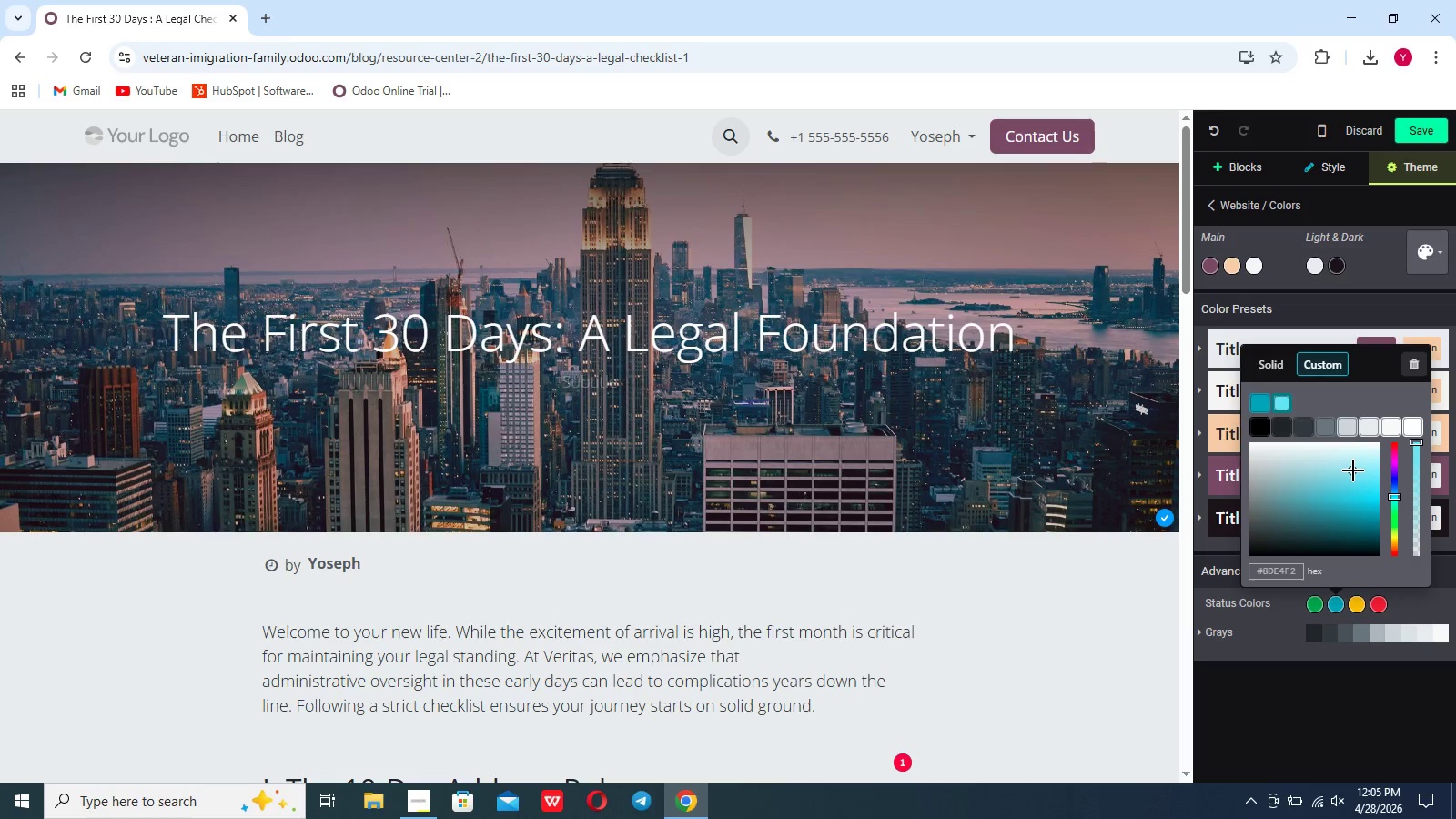 
left_click_drag(start_coordinate=[1352, 470], to_coordinate=[1364, 480])
 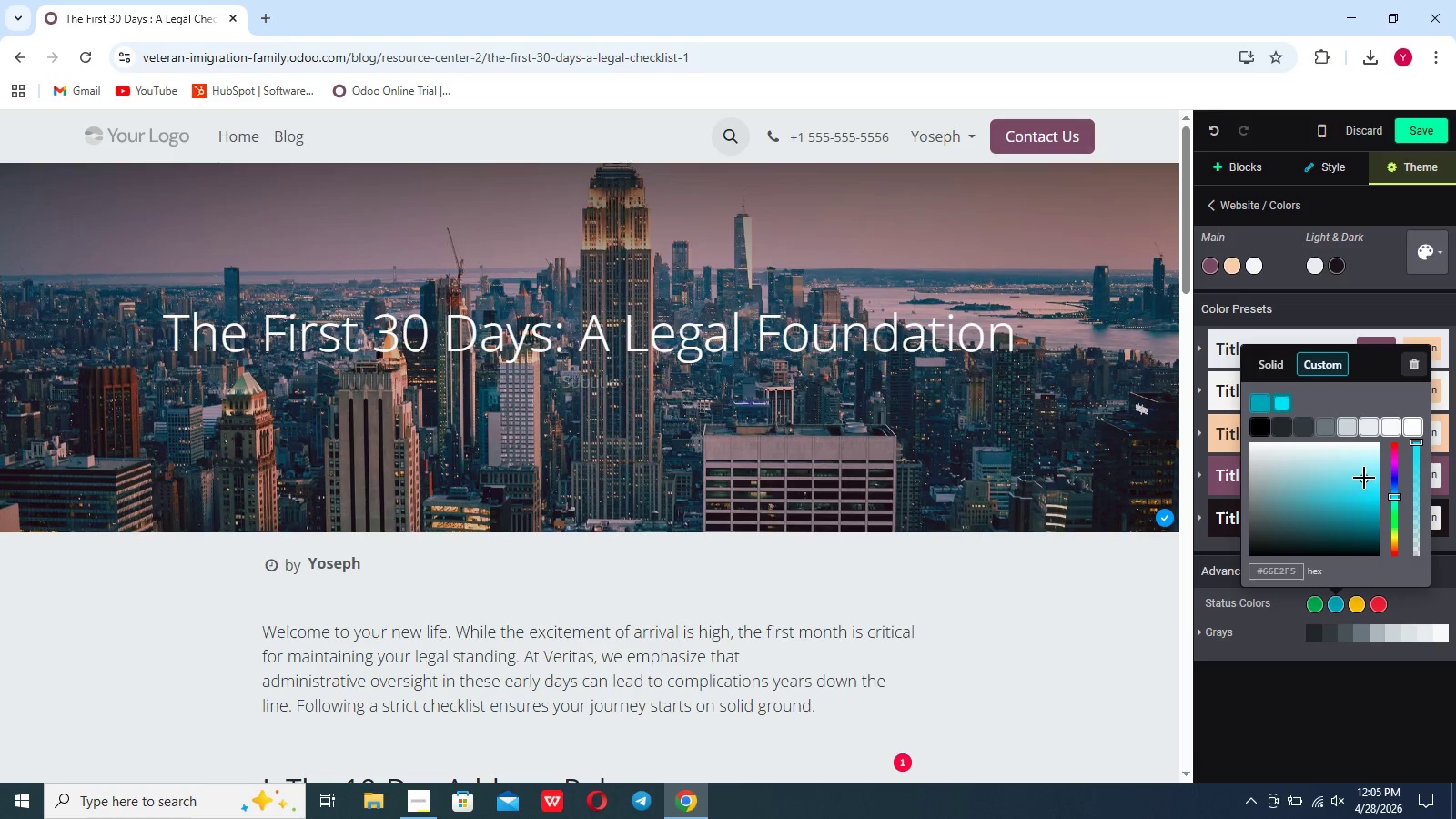 
left_click_drag(start_coordinate=[1364, 480], to_coordinate=[1365, 470])
 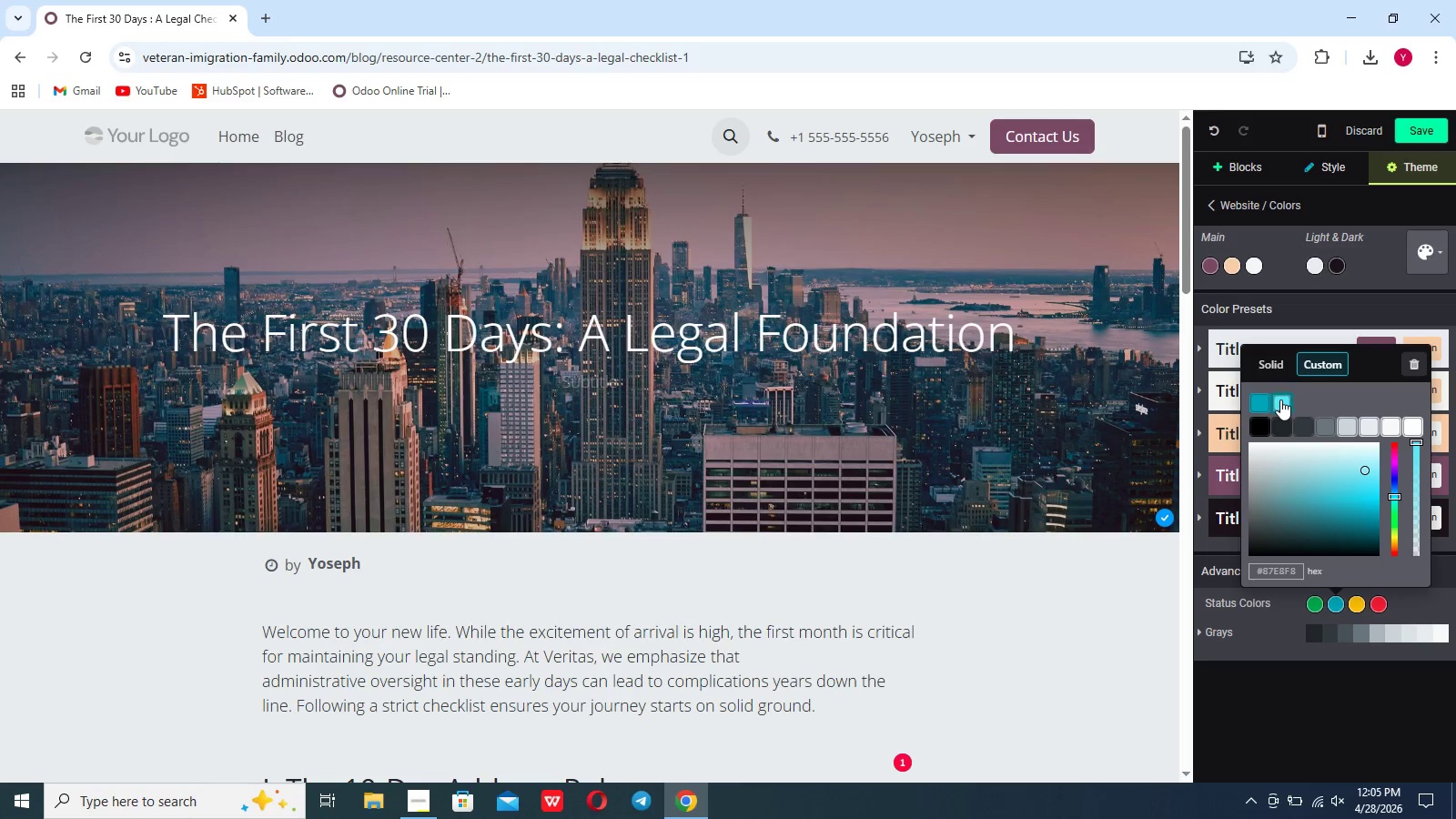 
left_click([1280, 399])
 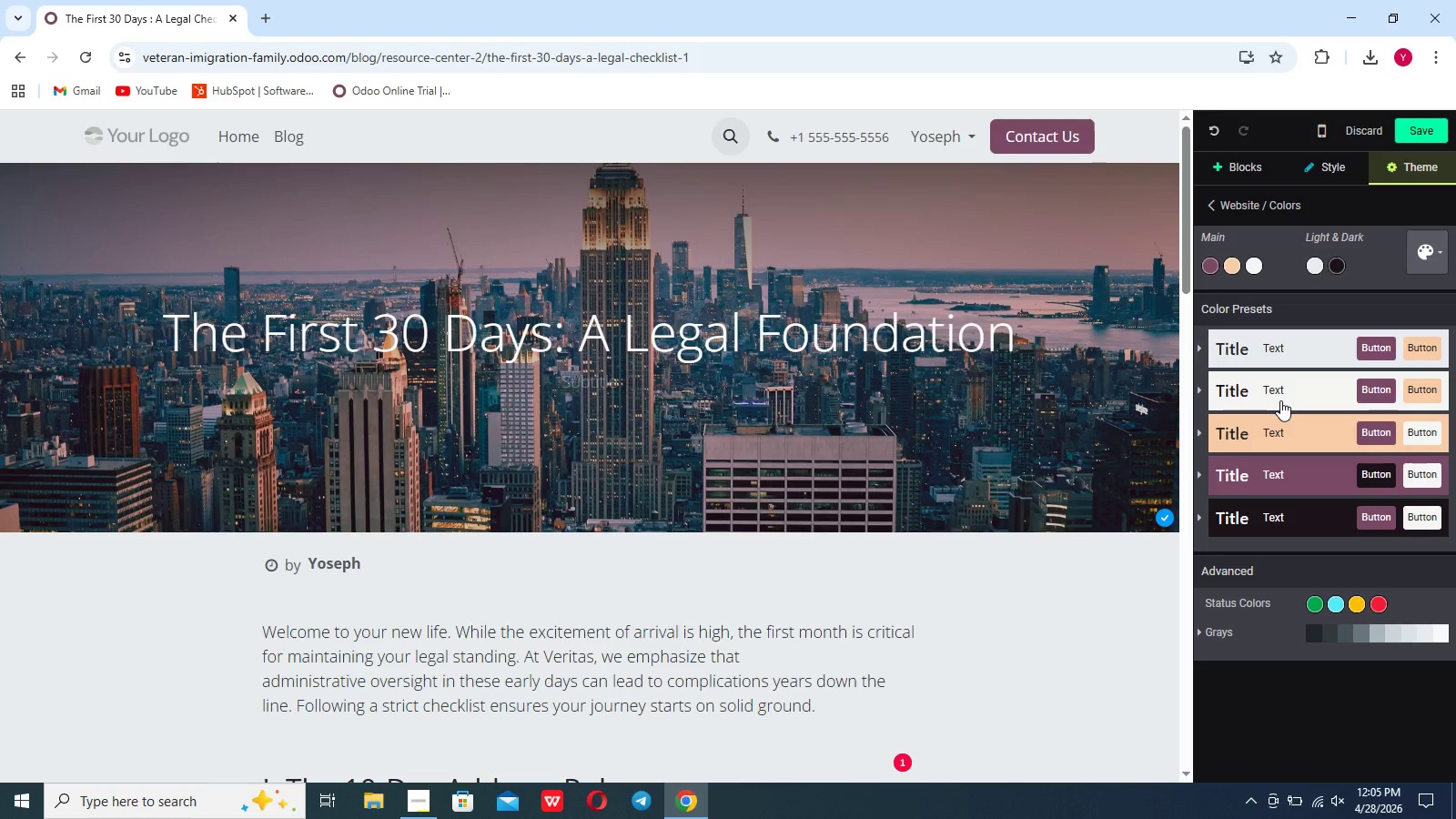 
wait(14.83)
 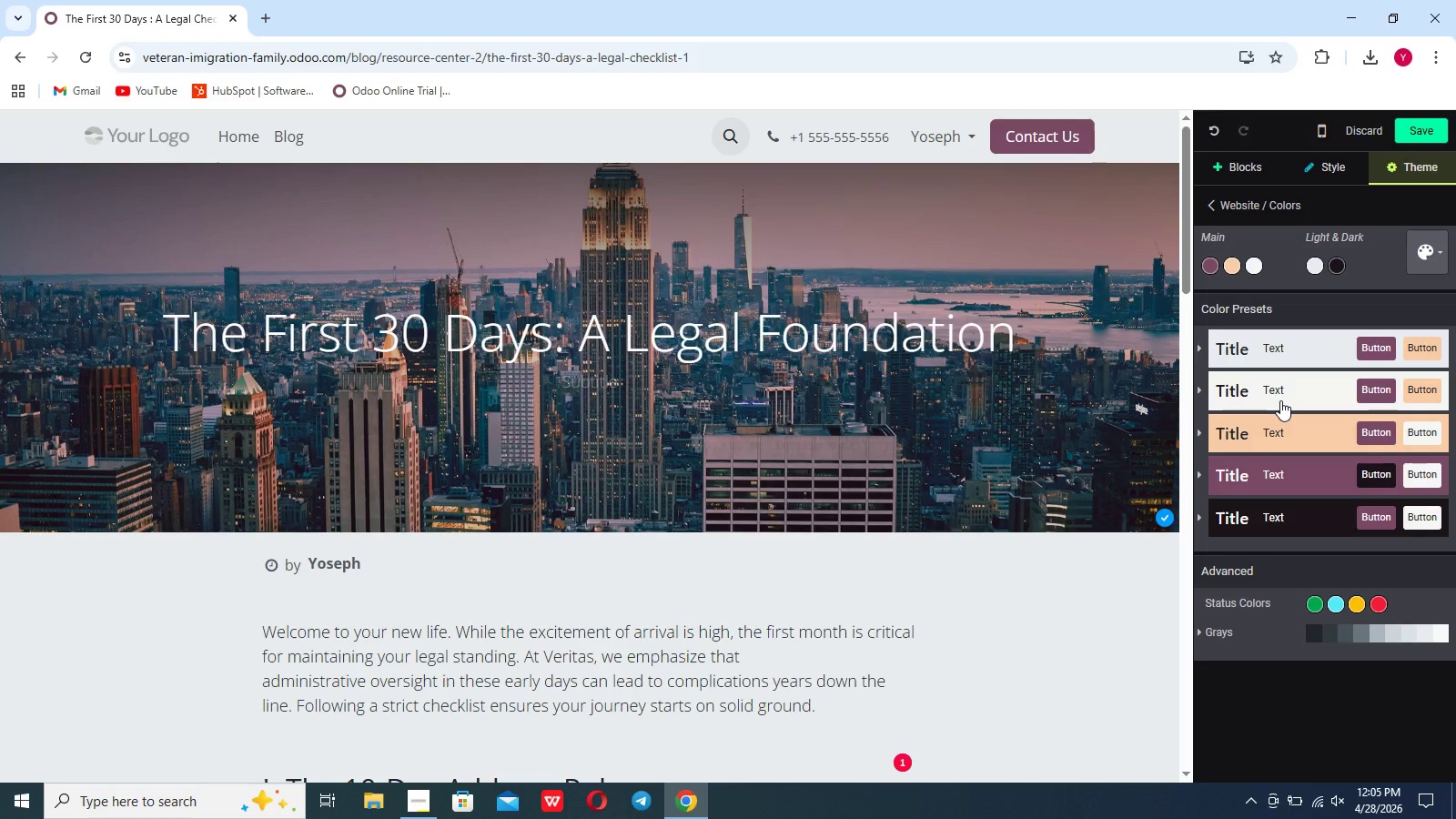 
left_click([1319, 267])
 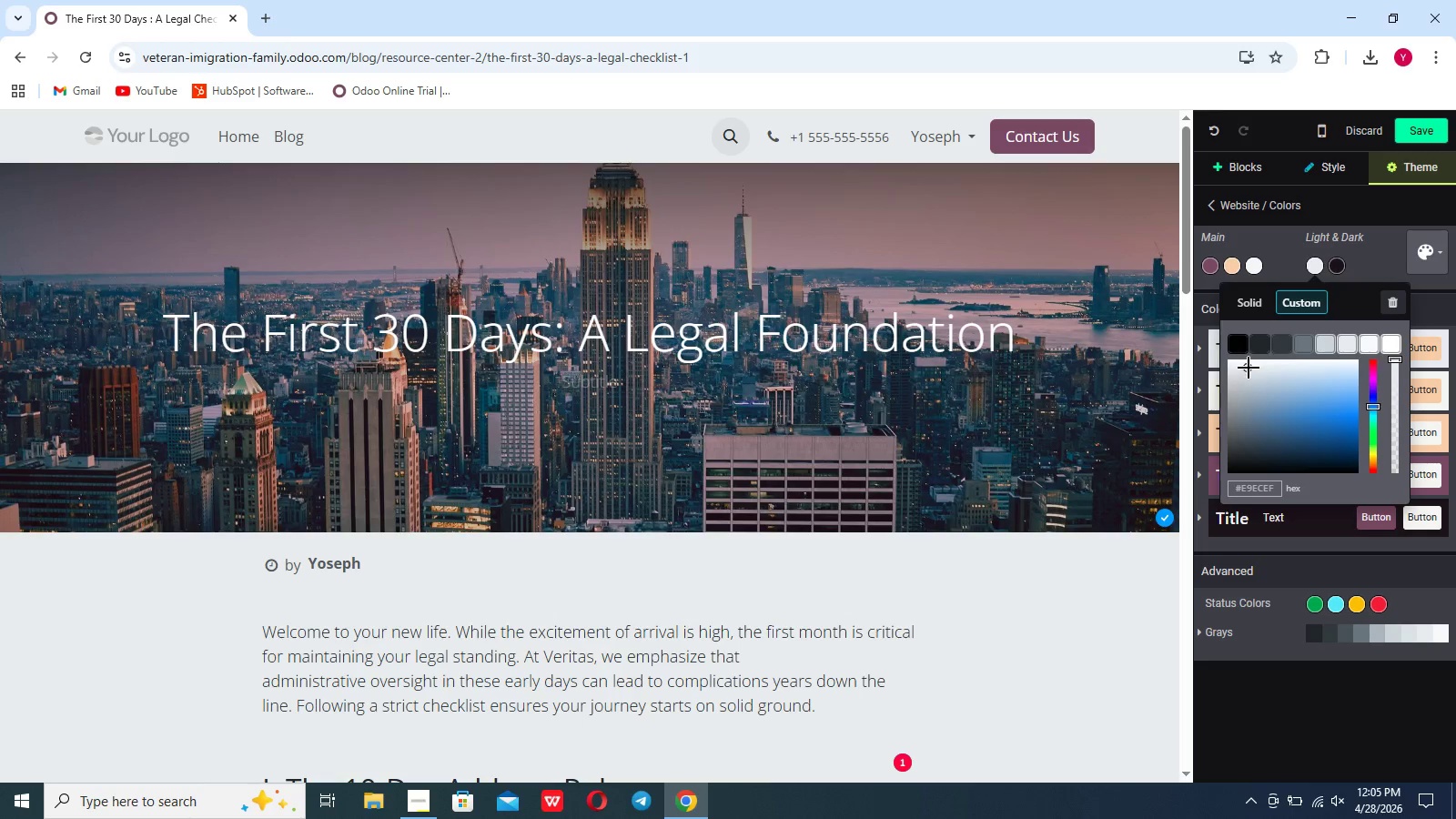 
left_click_drag(start_coordinate=[1249, 368], to_coordinate=[1329, 398])
 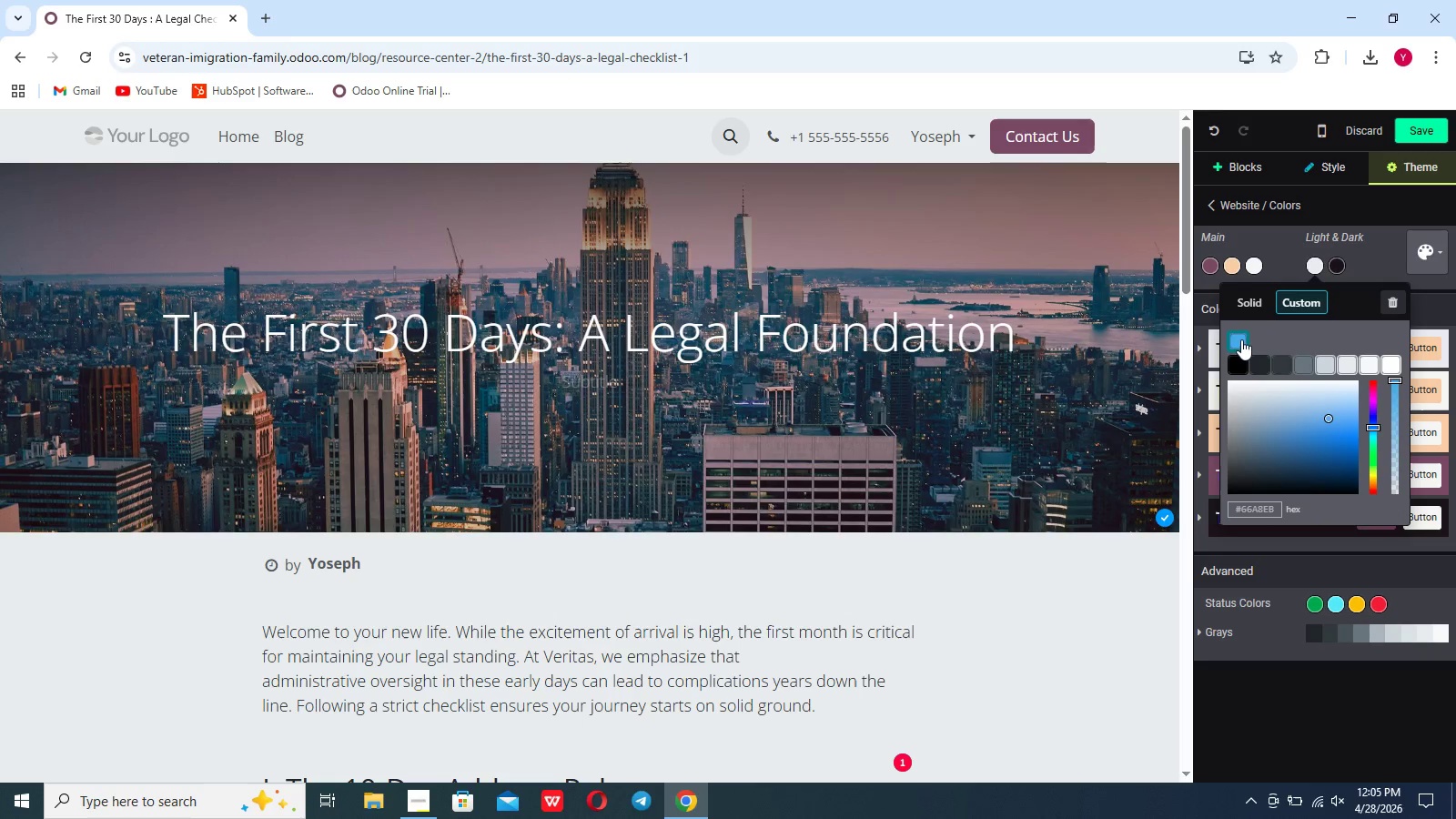 
left_click([1241, 339])
 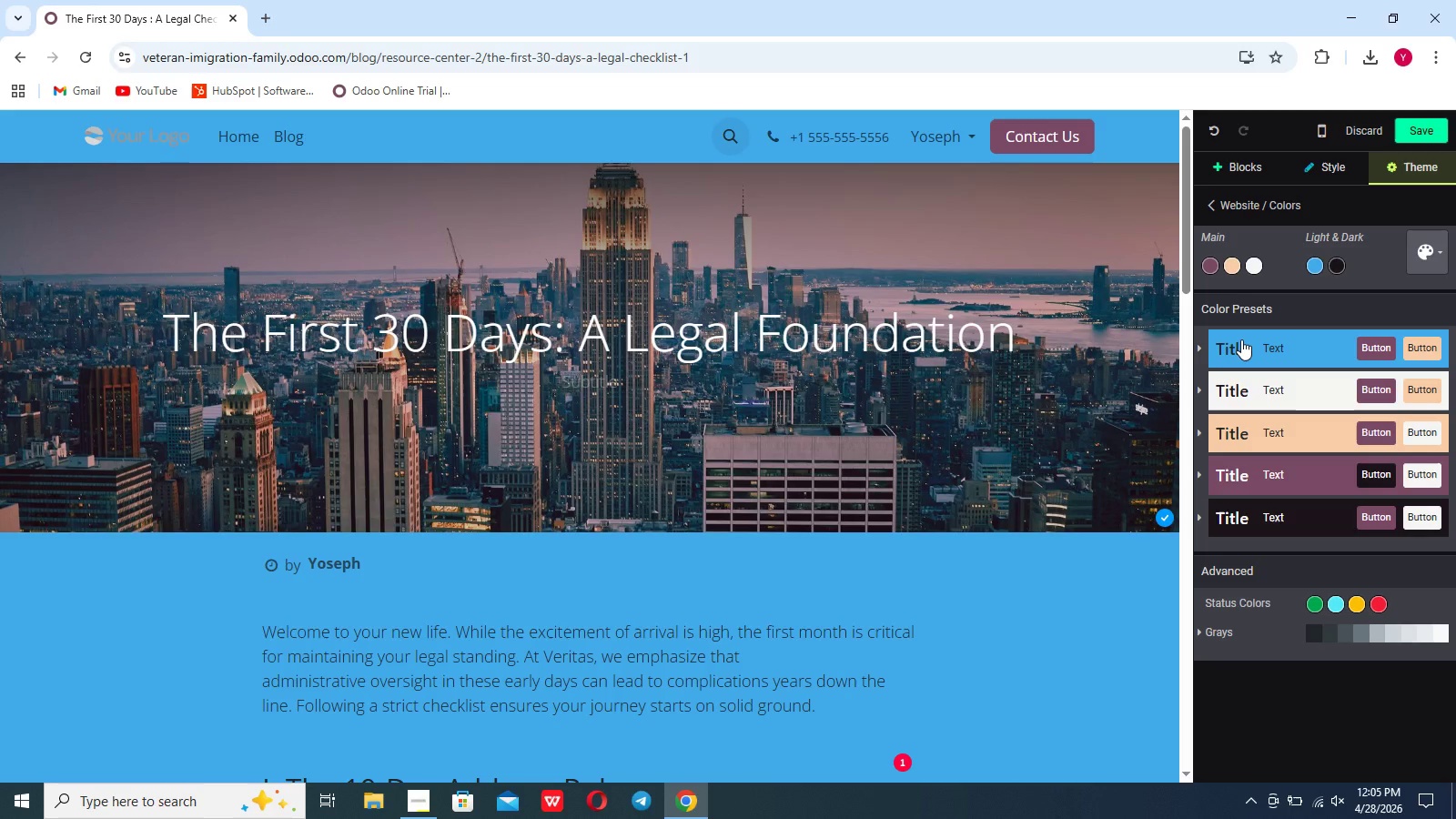 
wait(5.89)
 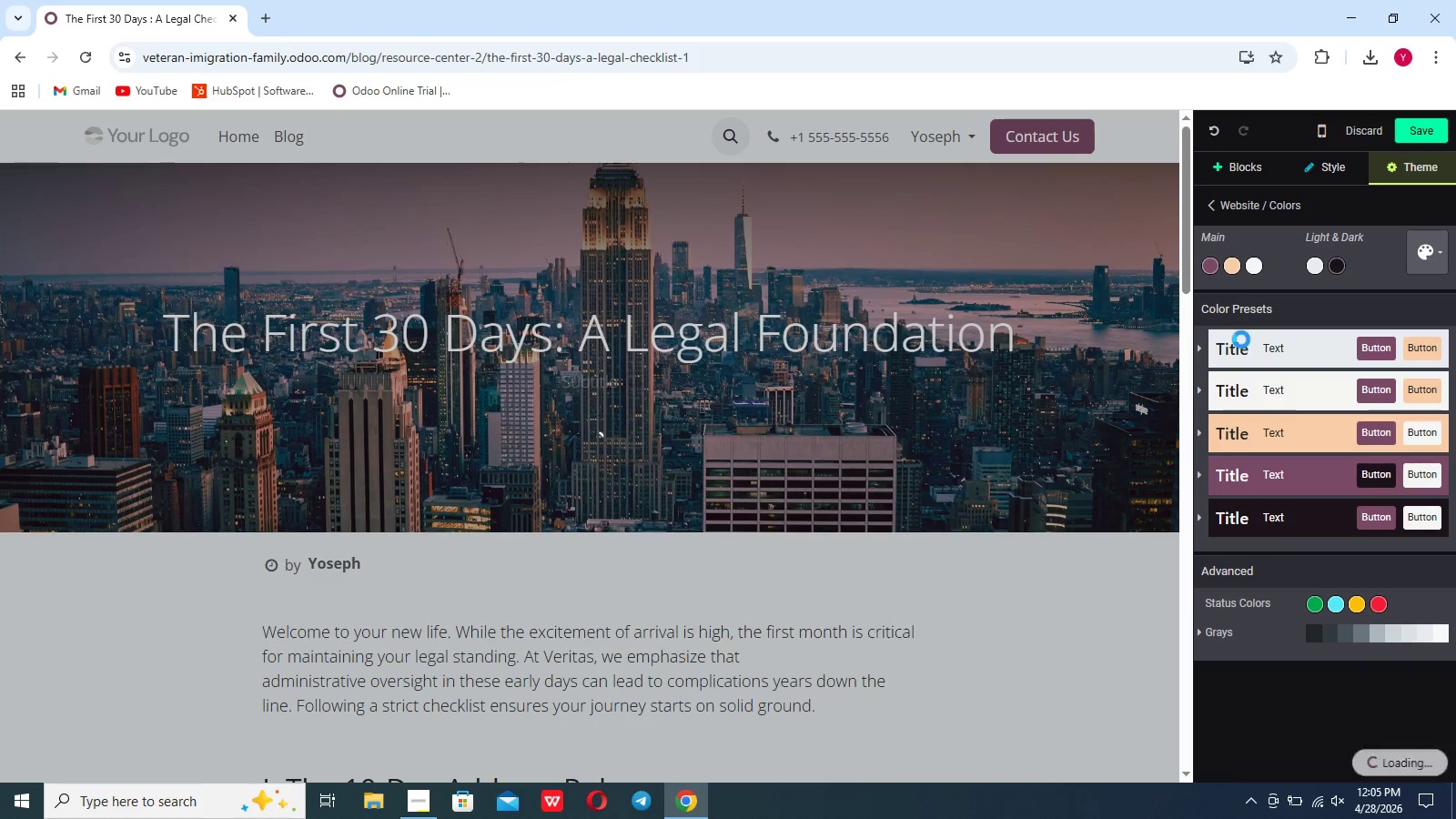 
left_click([1310, 262])
 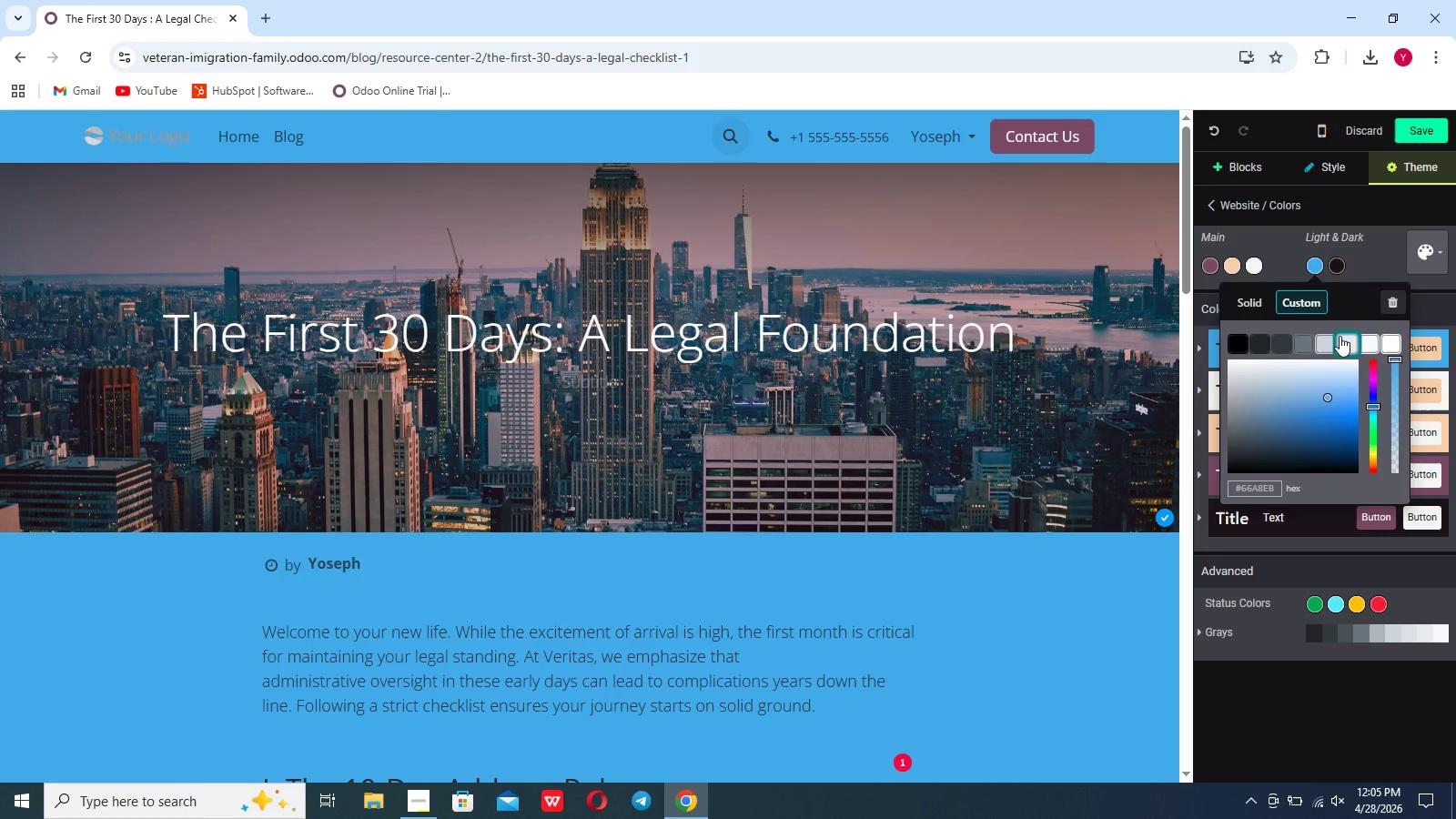 
left_click([1340, 336])
 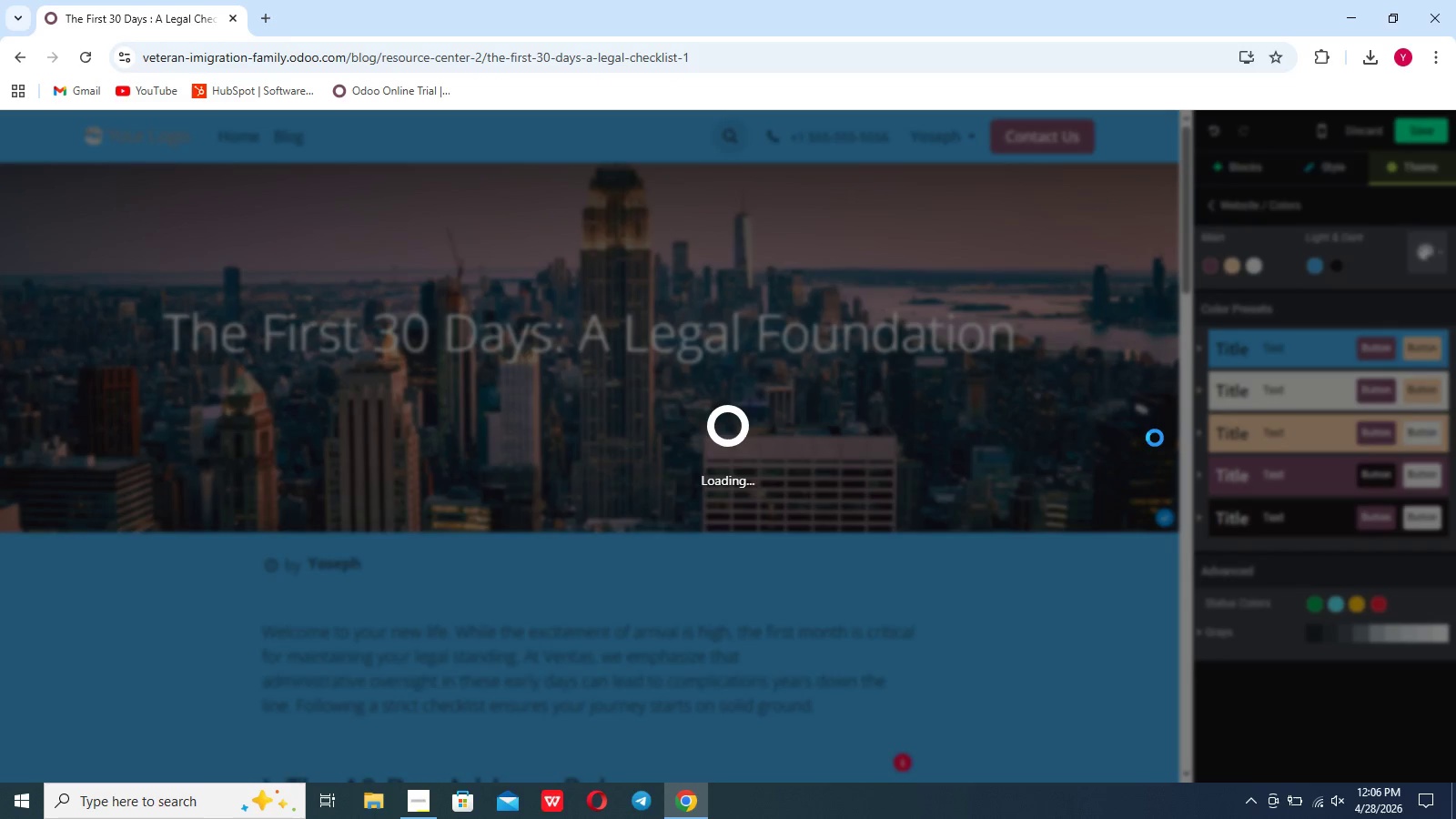 
wait(23.44)
 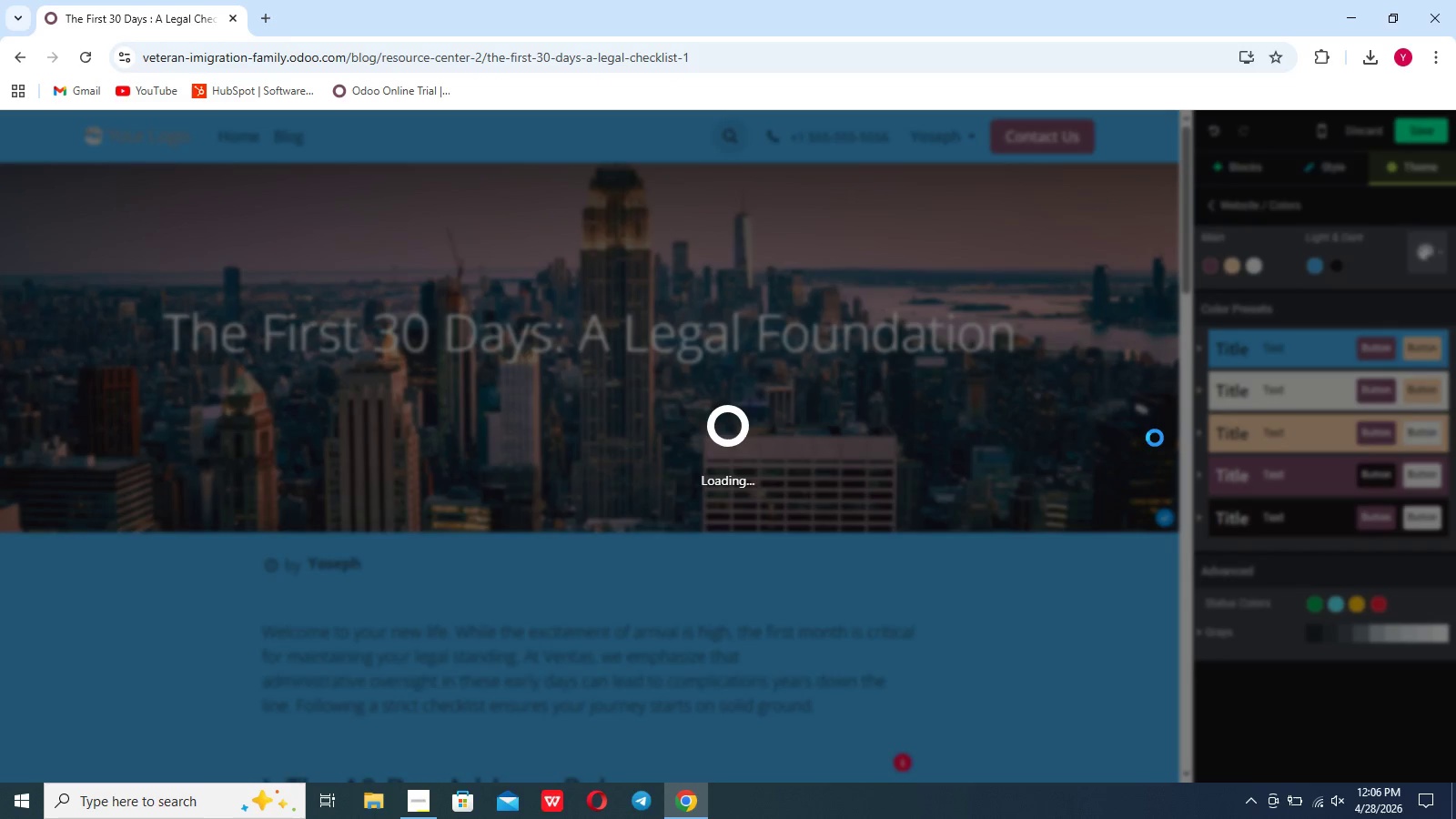 
left_click([1310, 266])
 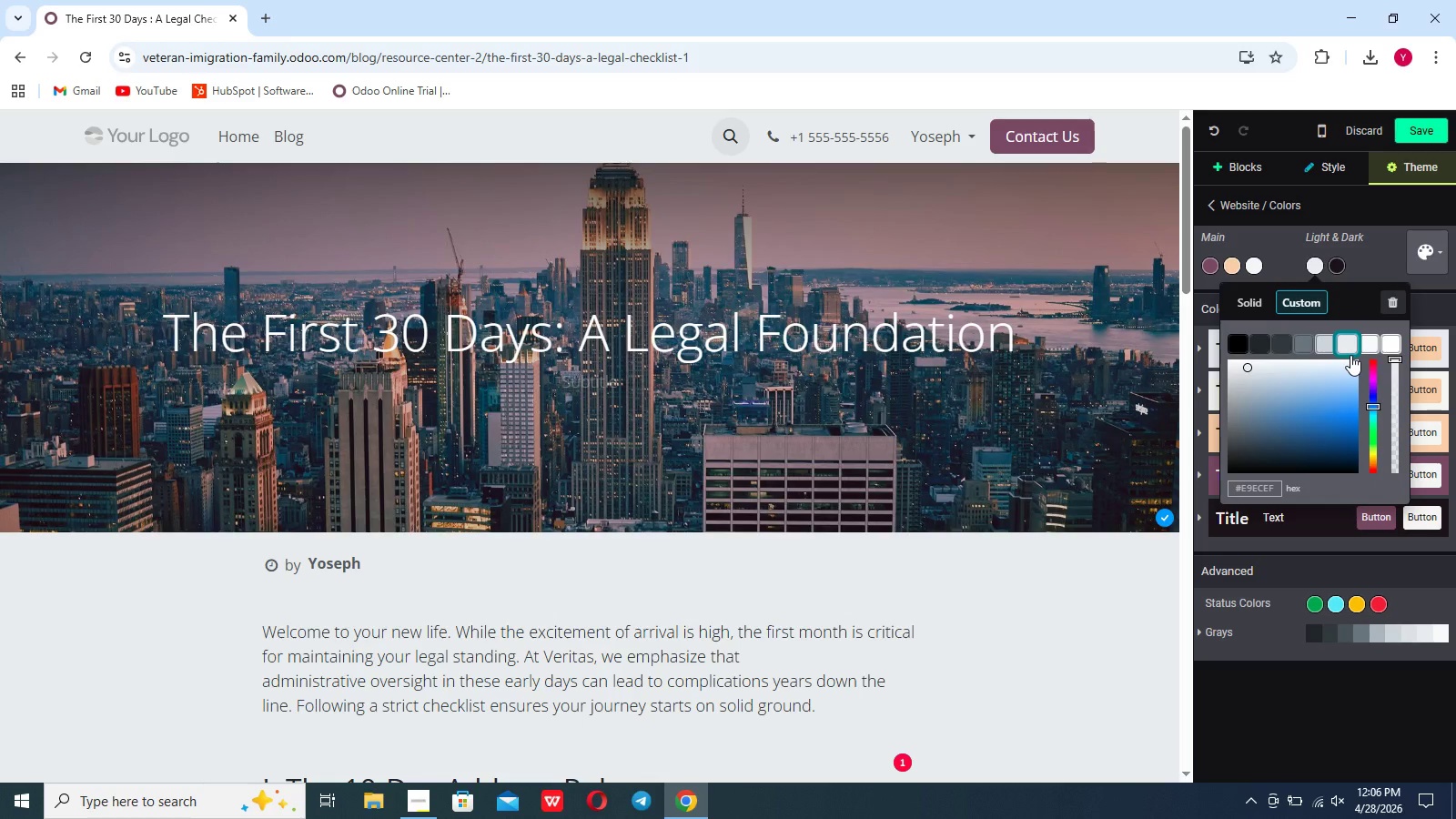 
left_click([1350, 355])
 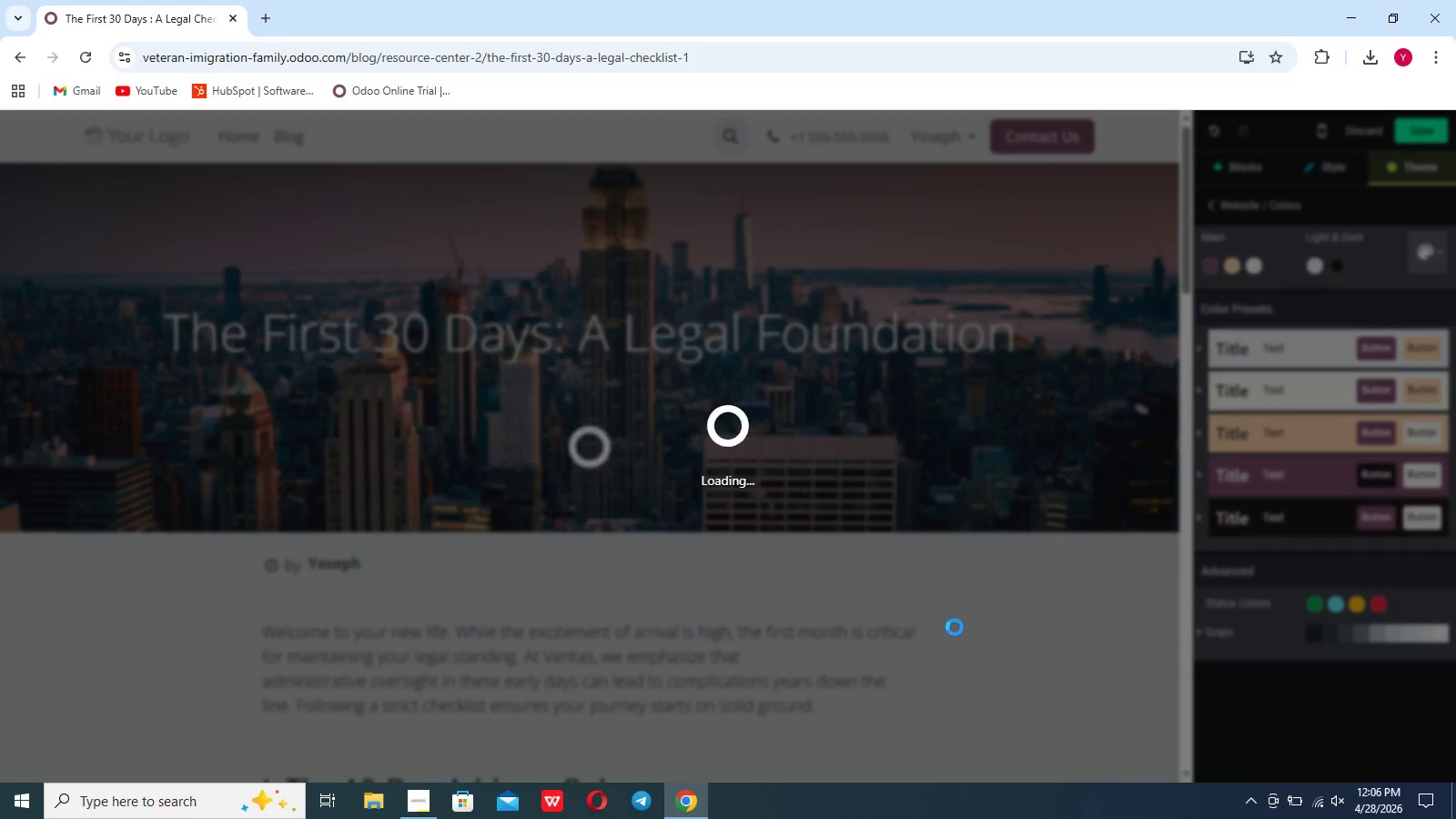 
wait(10.42)
 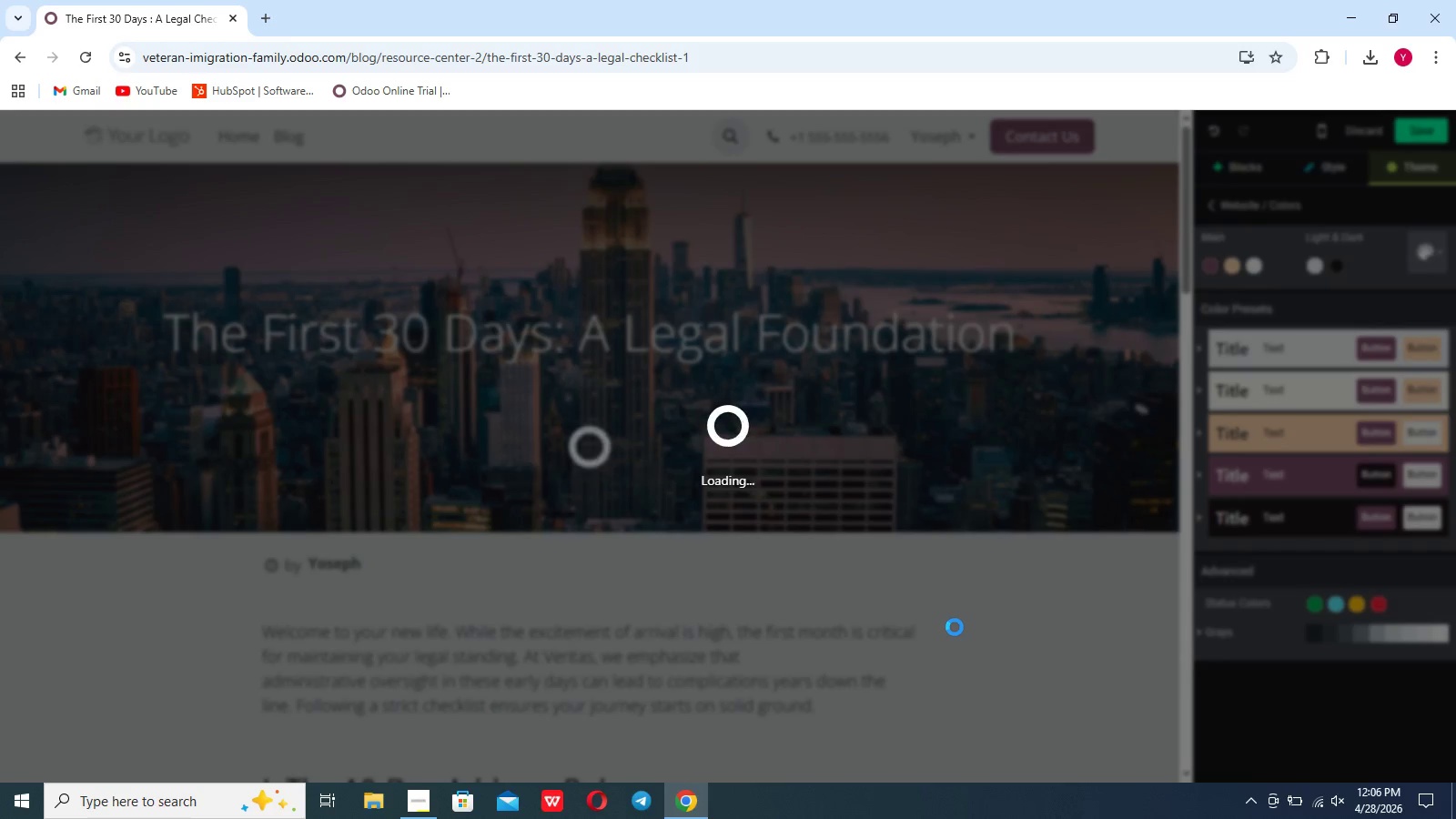 
left_click([1309, 265])
 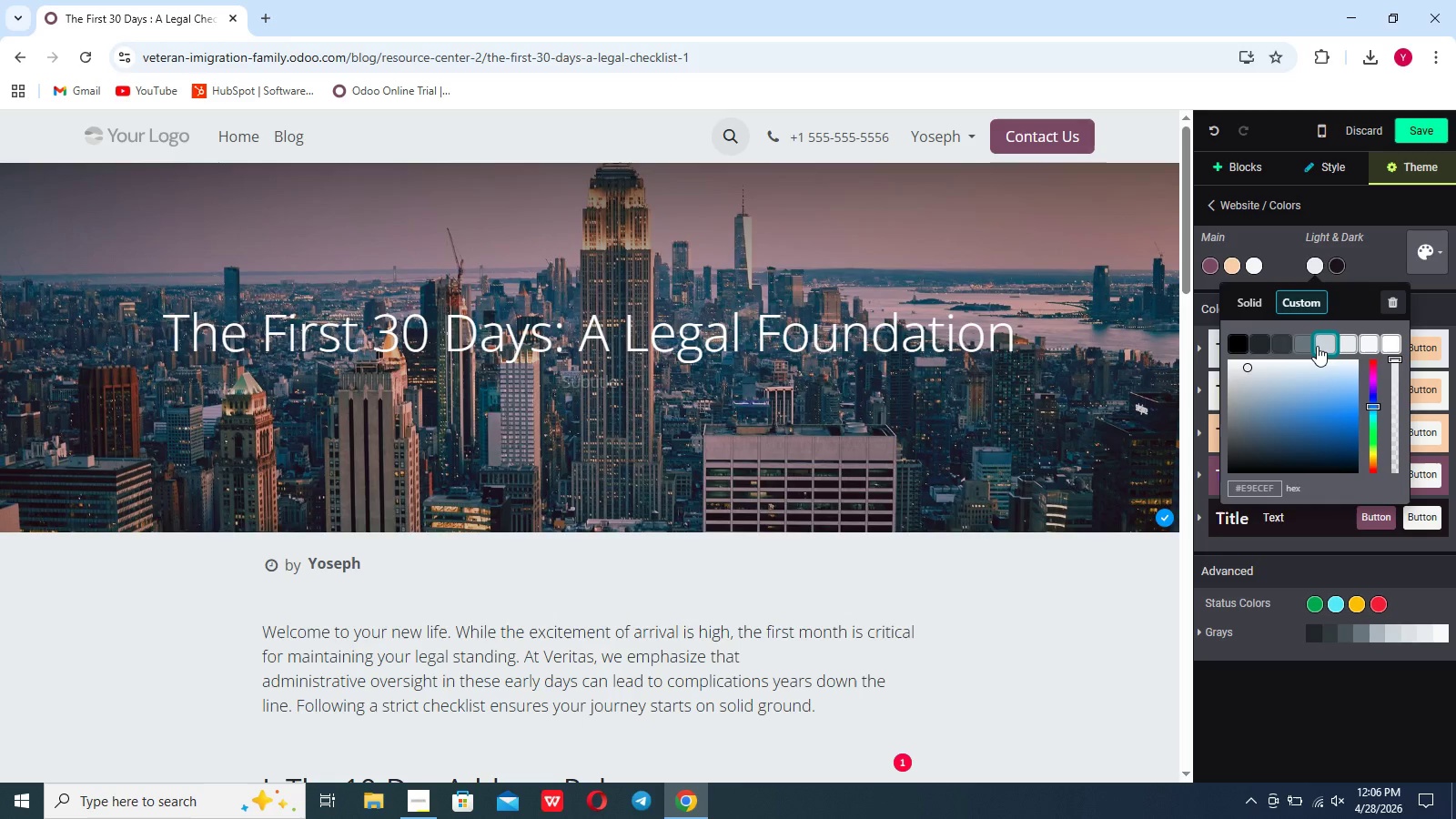 
left_click([1317, 346])
 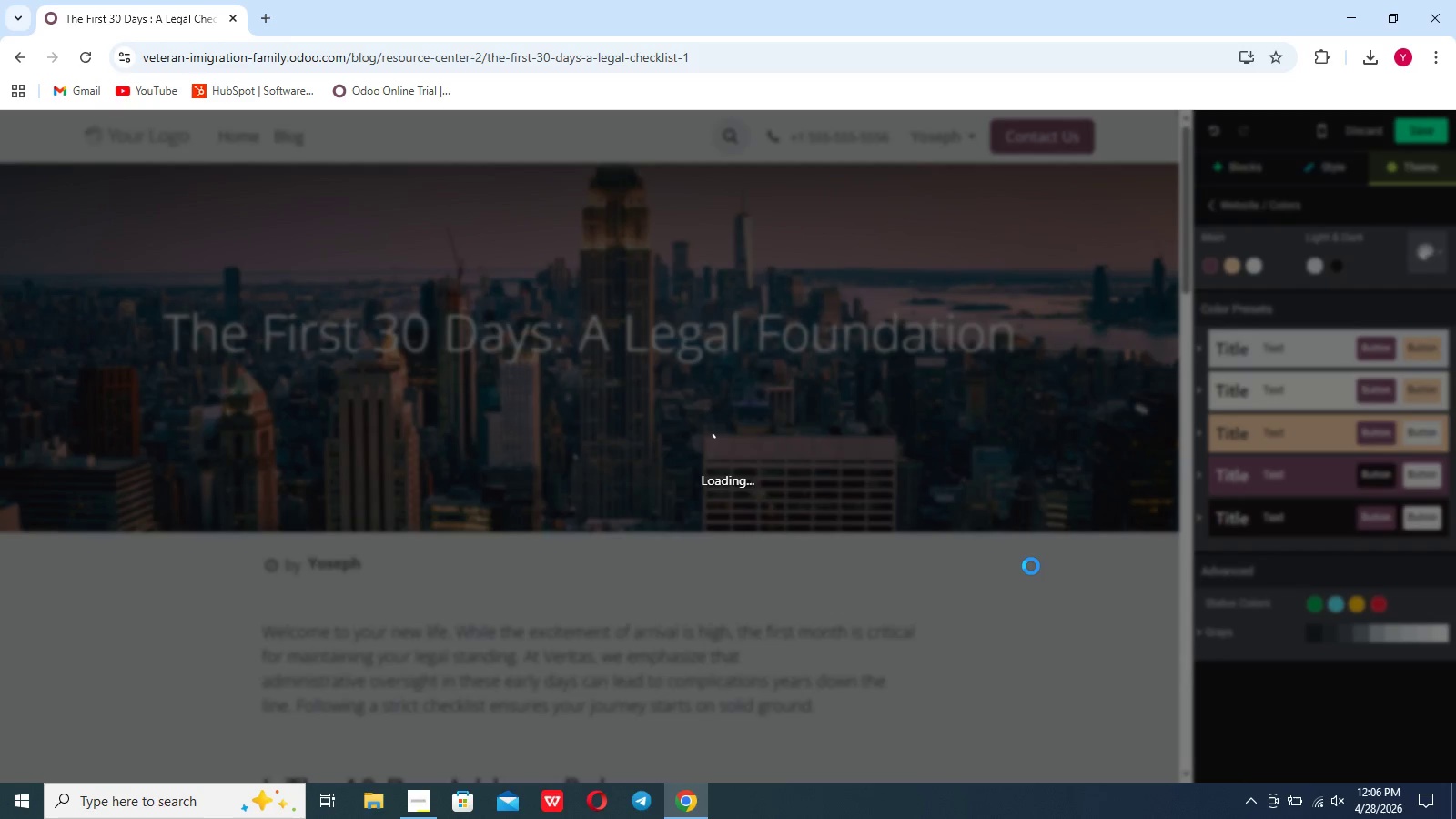 
wait(5.75)
 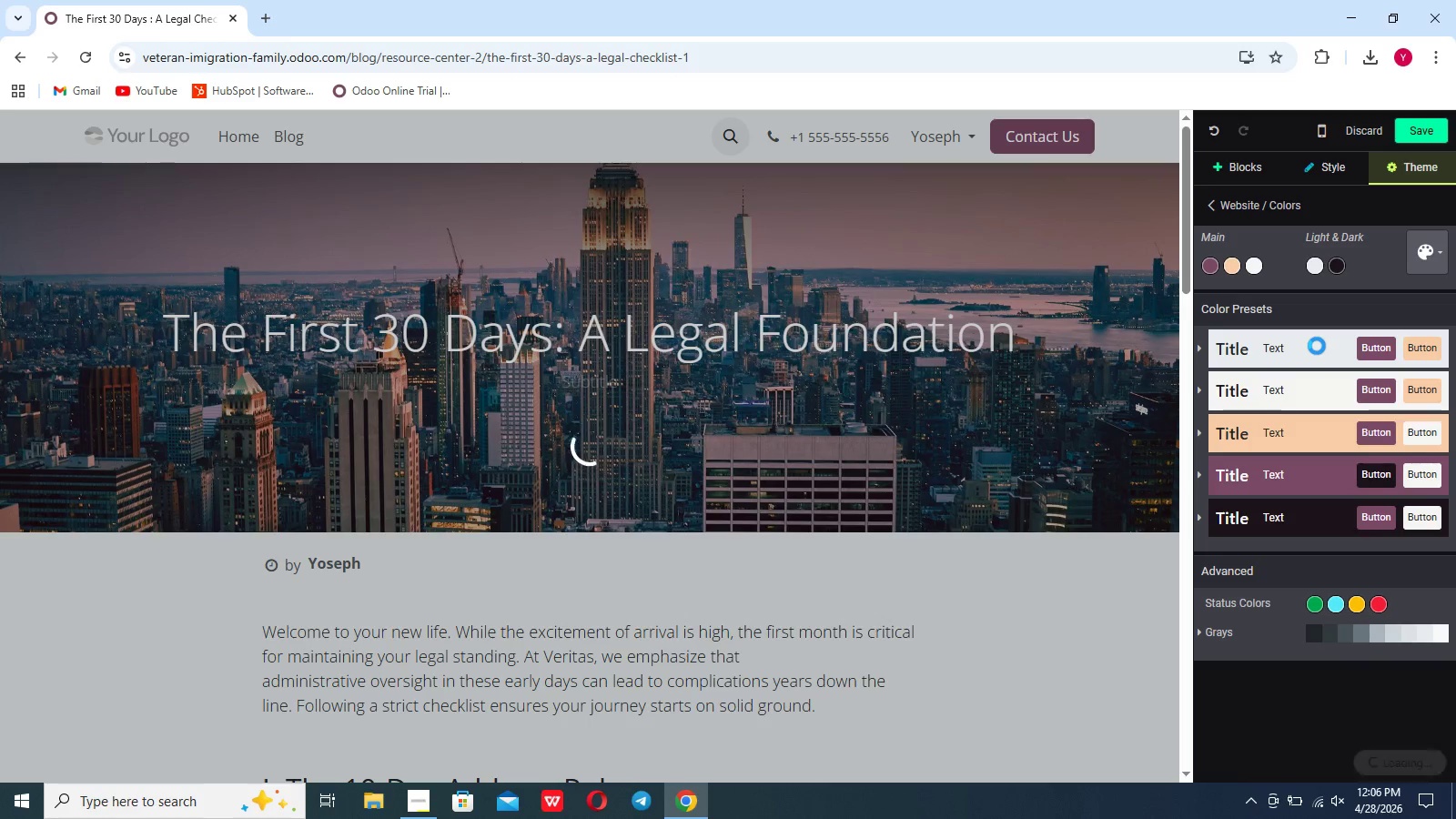 
scroll: coordinate [990, 670], scroll_direction: down, amount: 25.0
 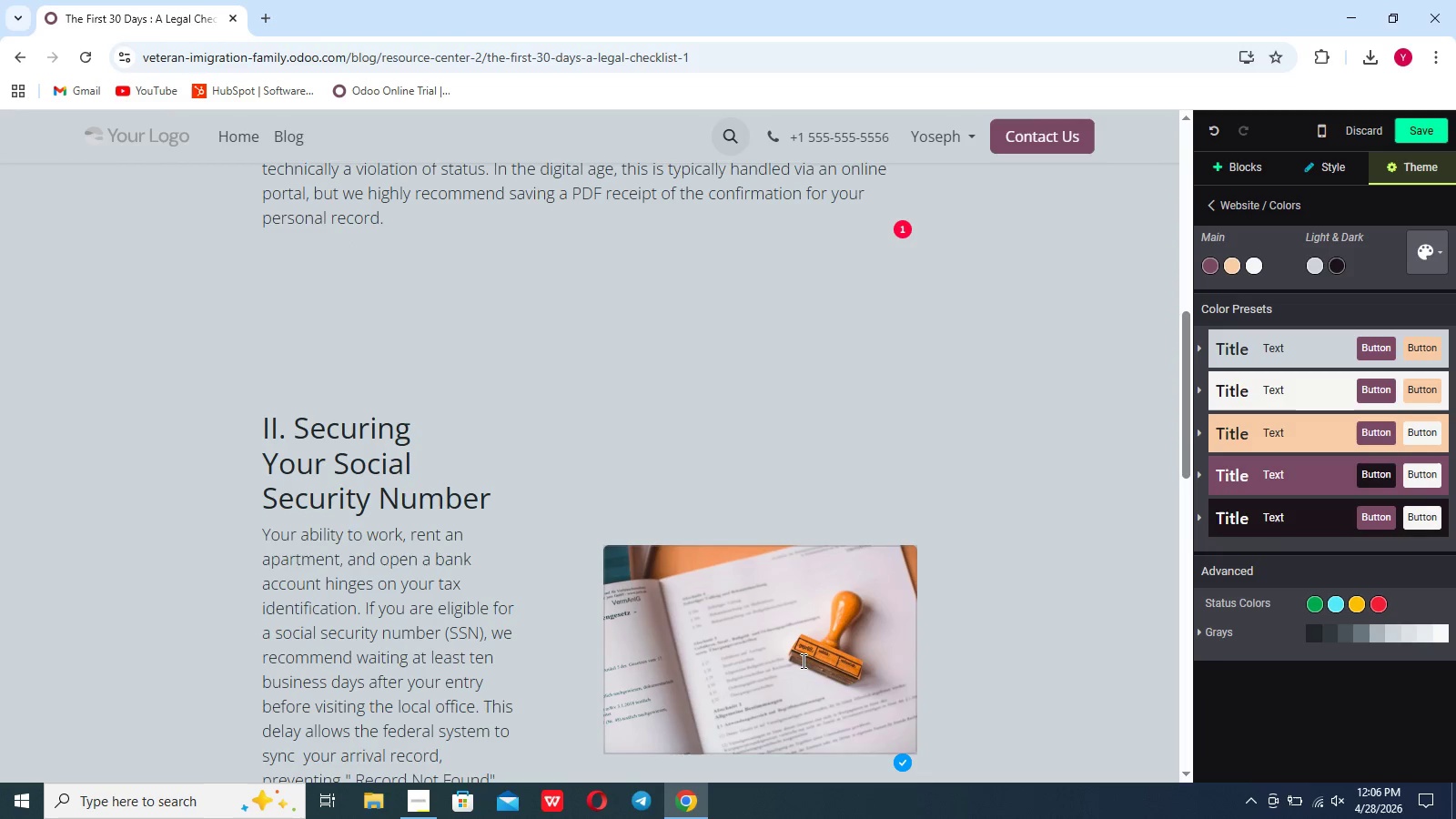 
left_click([802, 661])
 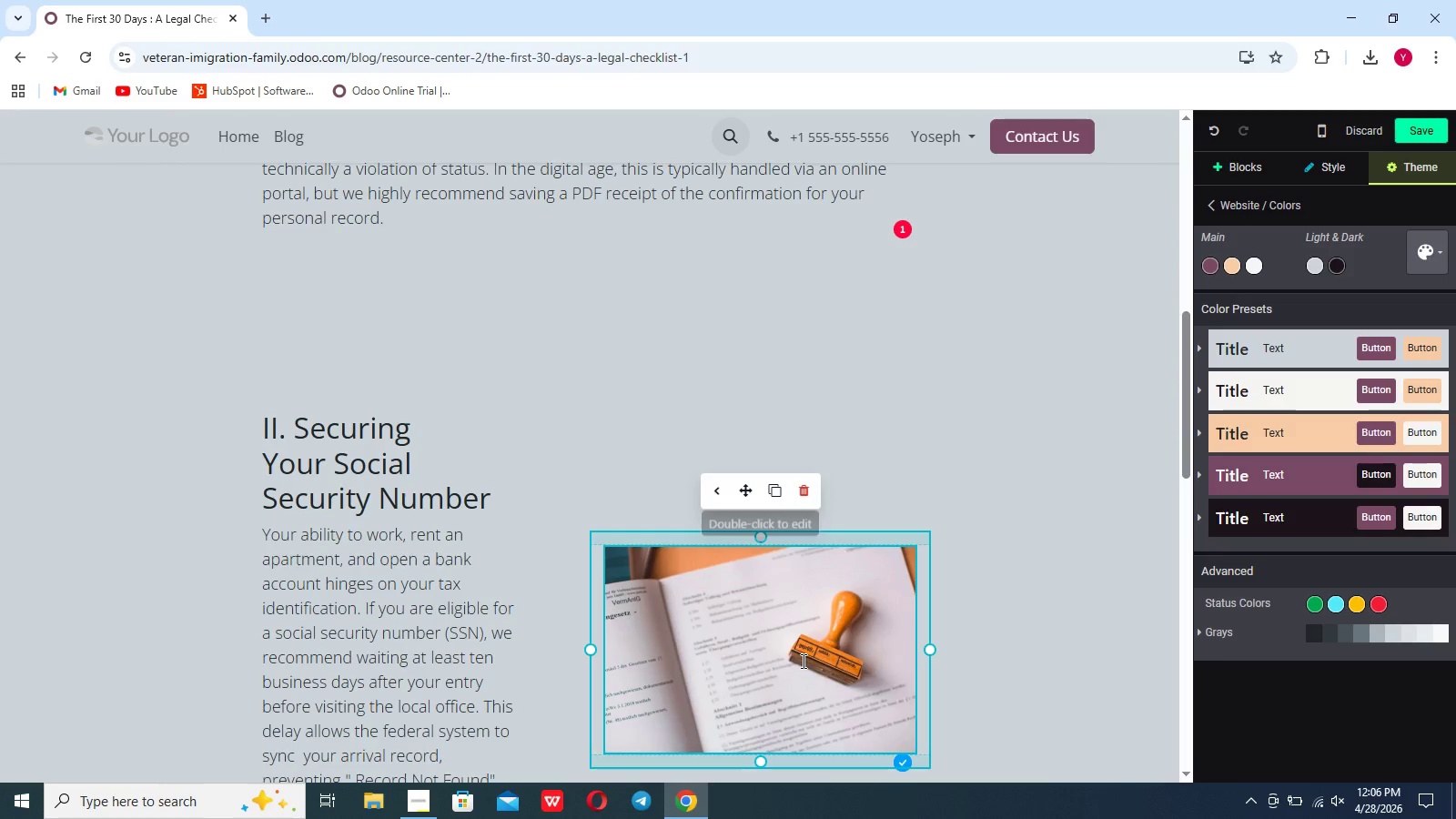 
scroll: coordinate [802, 661], scroll_direction: down, amount: 8.0
 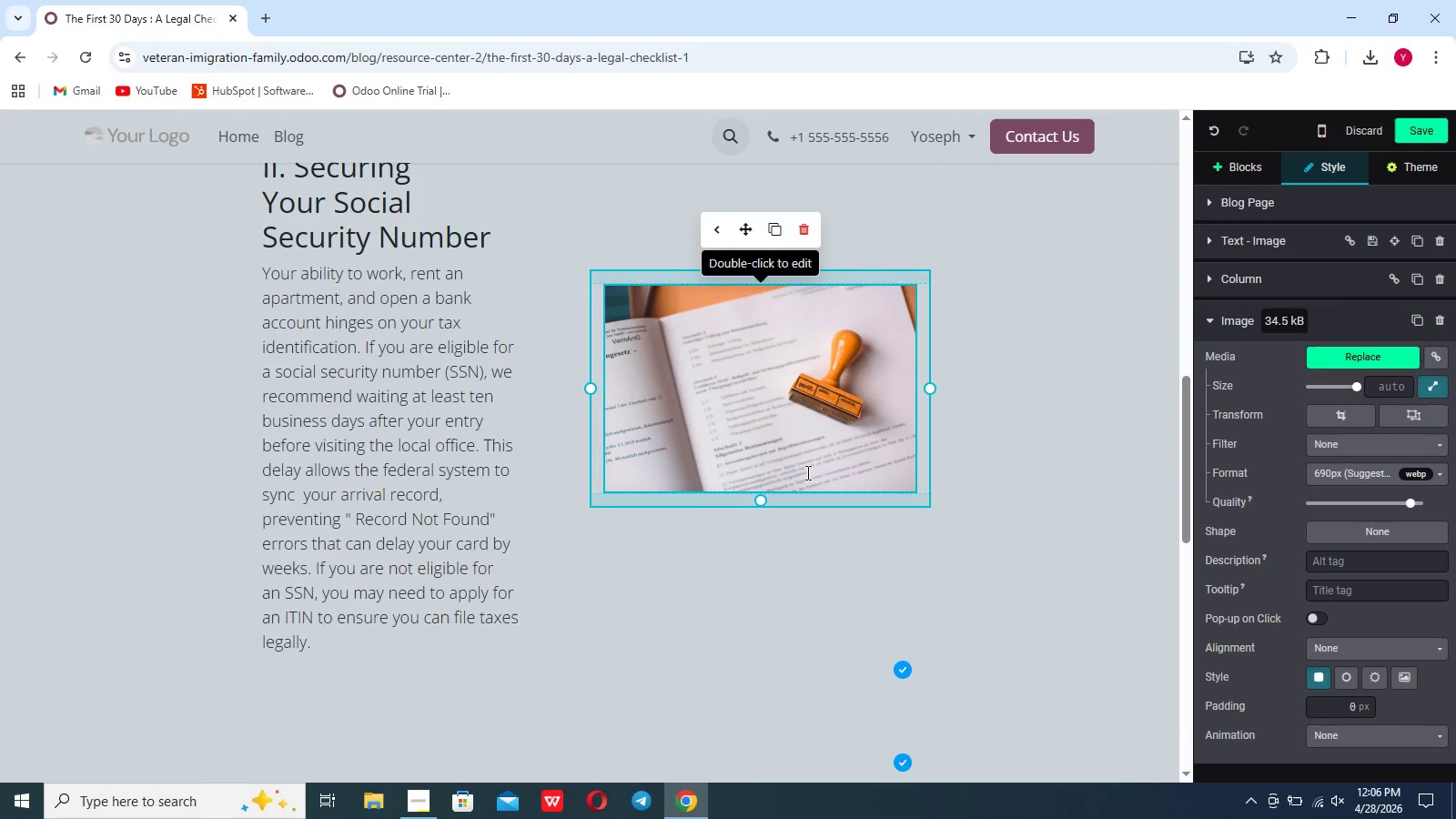 
left_click([806, 472])
 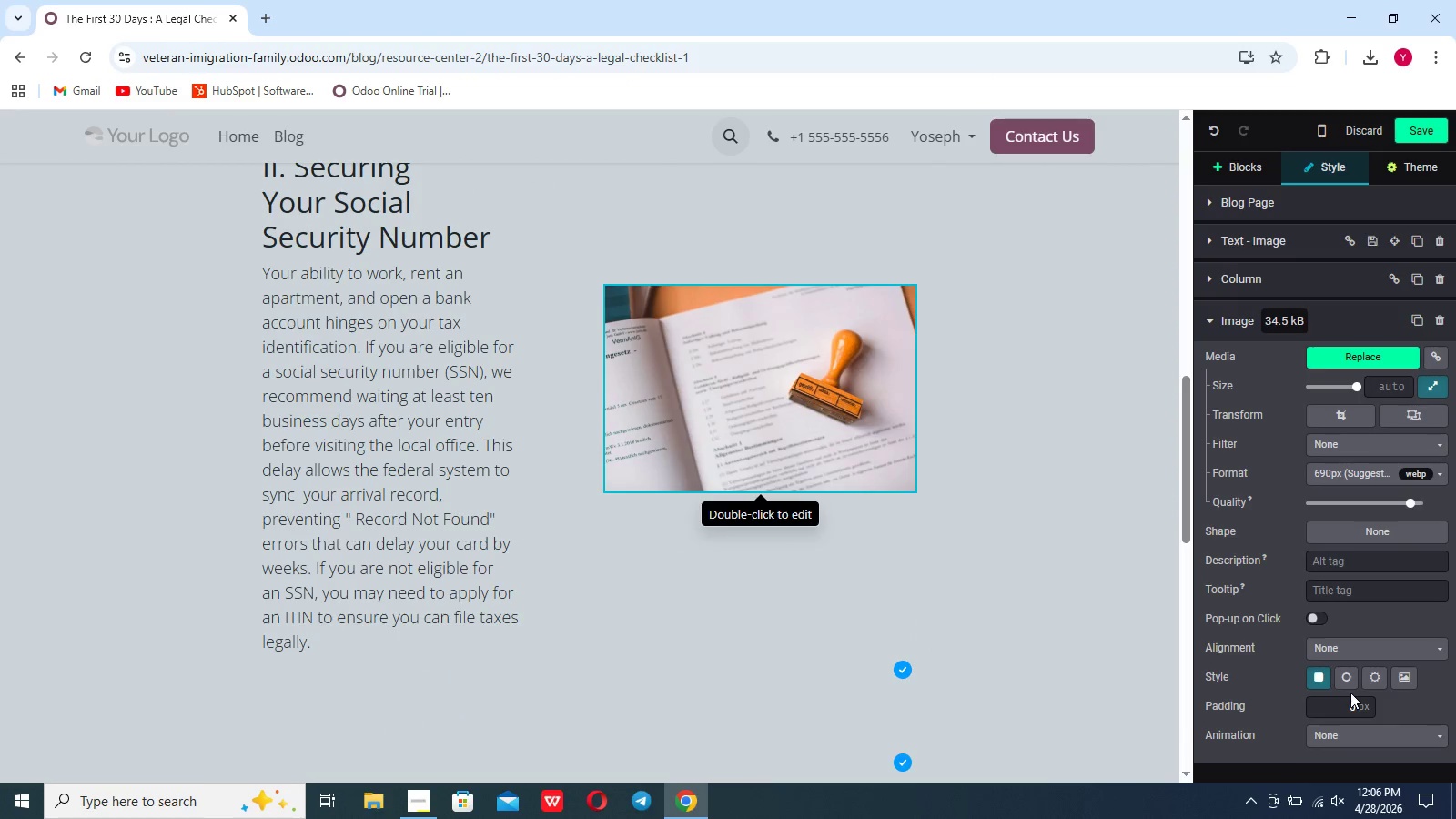 
scroll: coordinate [1350, 693], scroll_direction: down, amount: 6.0
 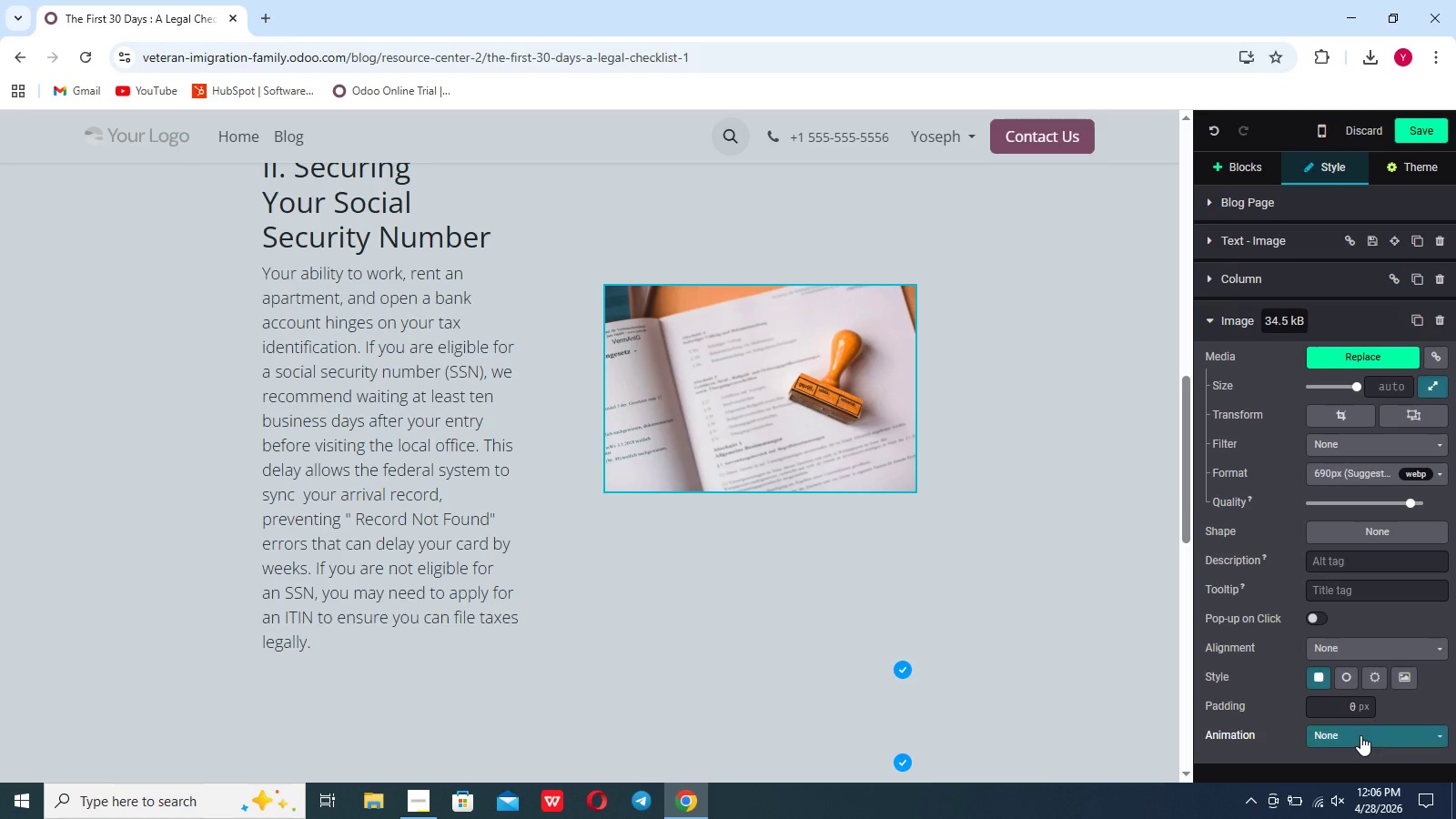 
left_click([1360, 735])
 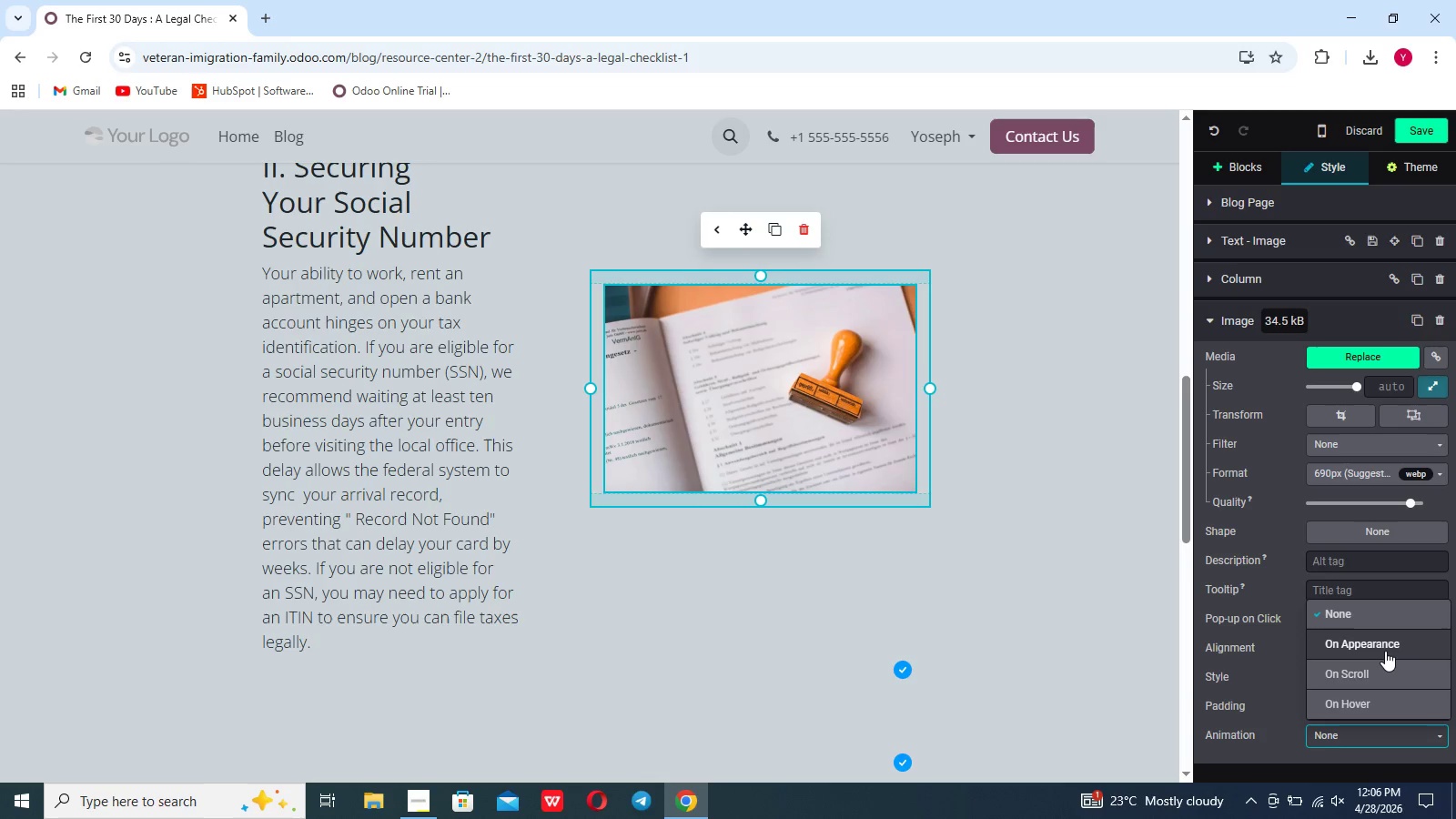 
left_click([1385, 651])
 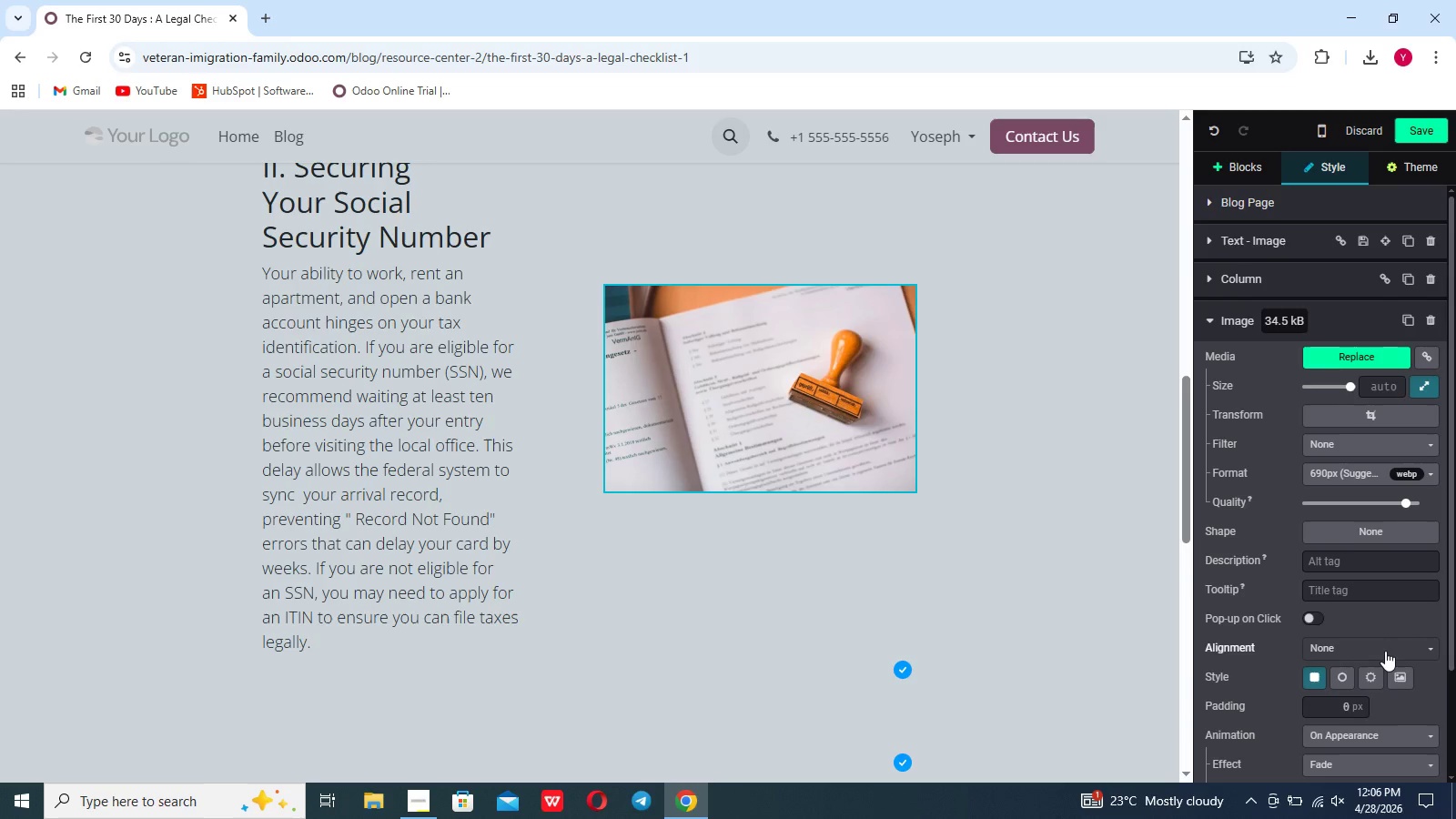 
scroll: coordinate [1385, 651], scroll_direction: down, amount: 10.0
 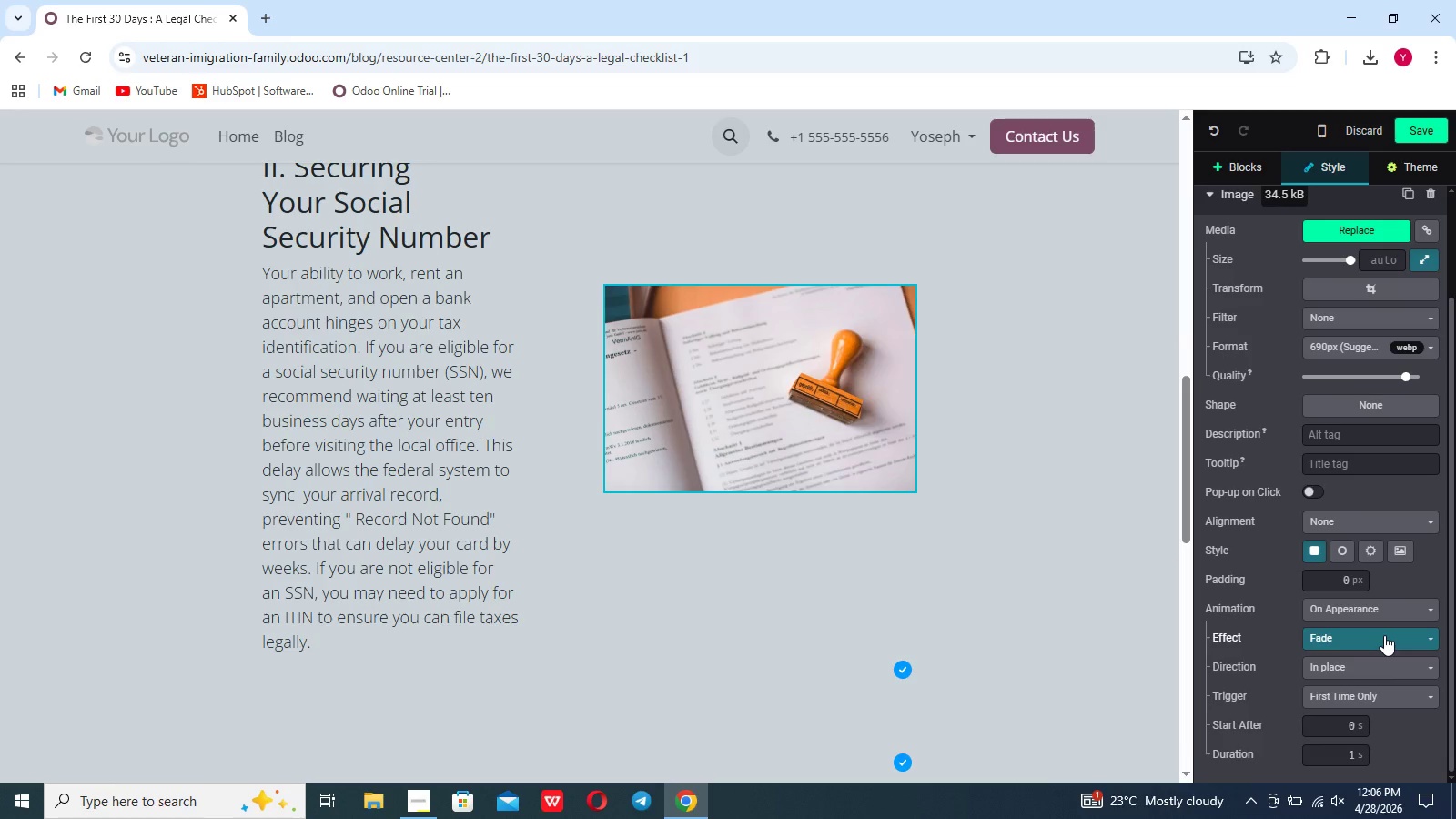 
left_click([1384, 635])
 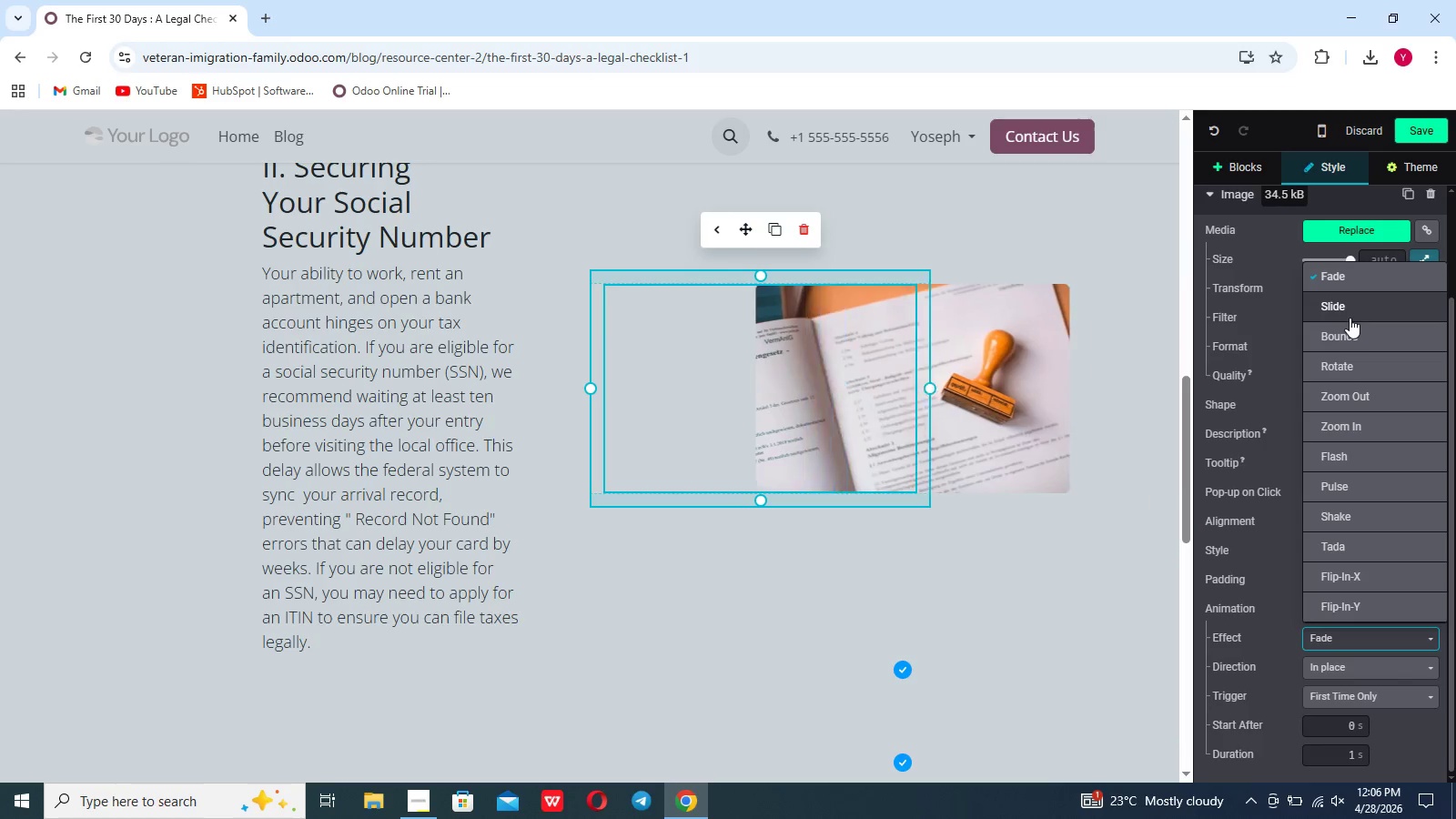 
left_click([1350, 318])
 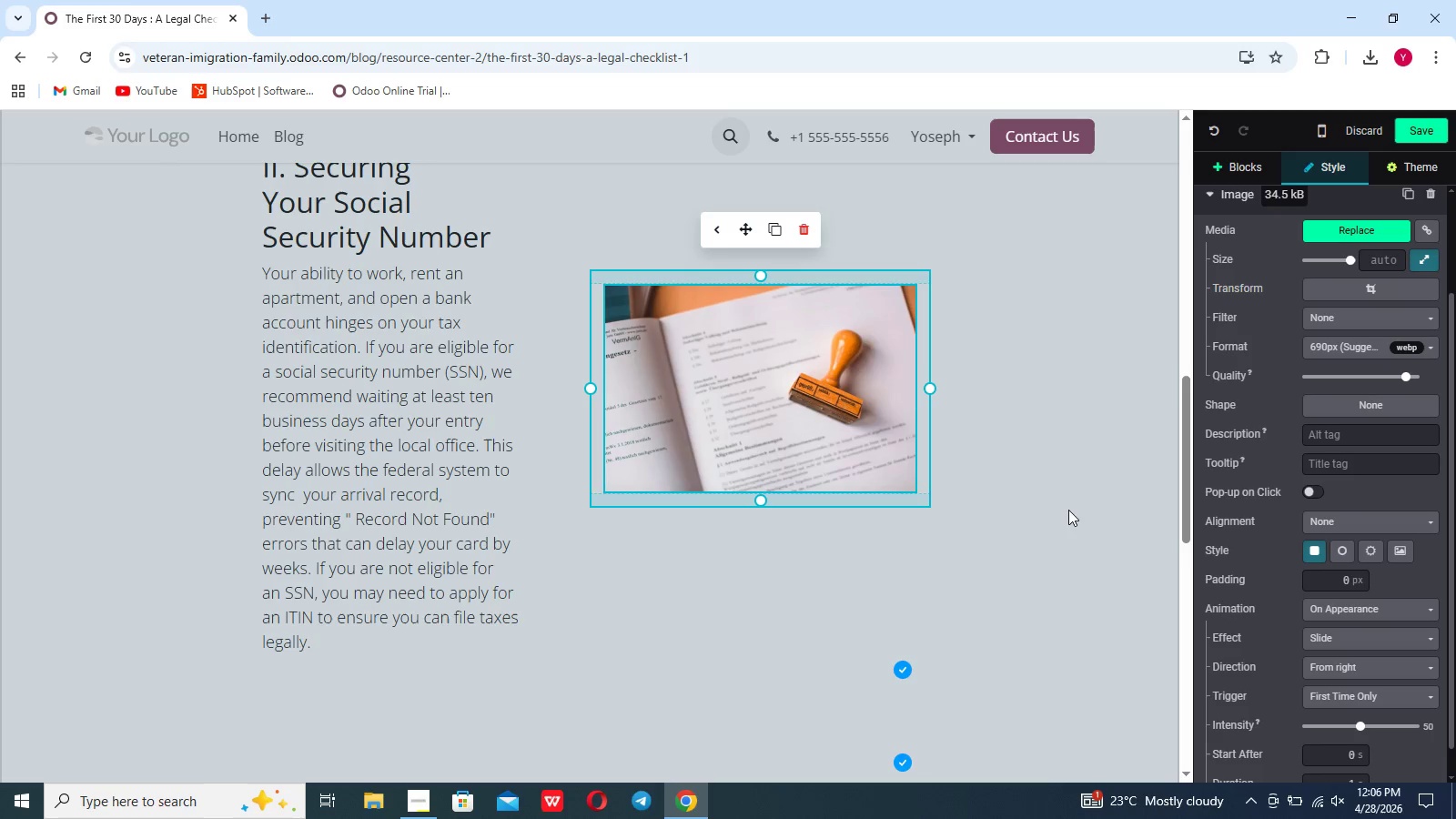 
left_click([1063, 508])
 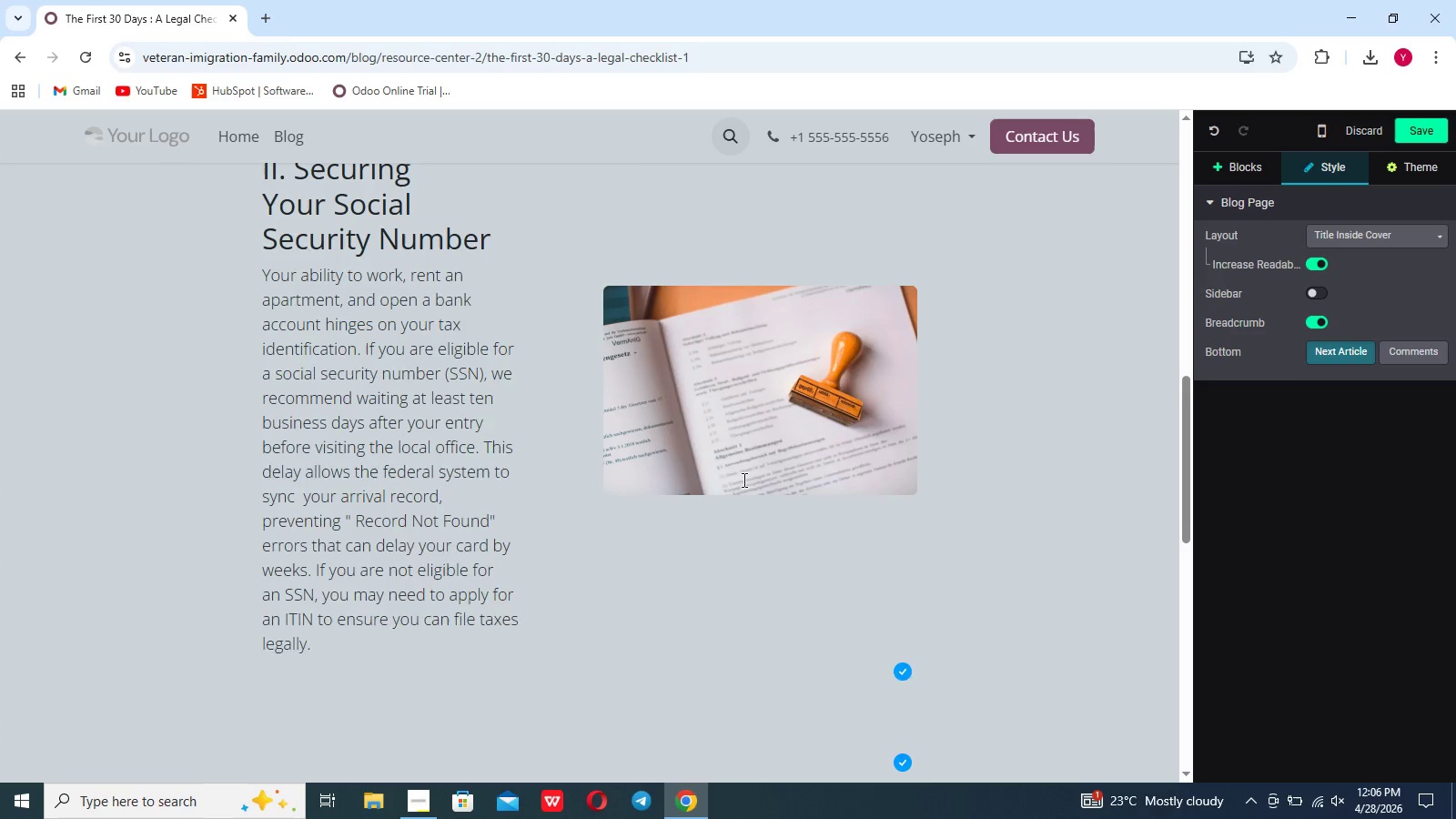 
scroll: coordinate [743, 480], scroll_direction: down, amount: 26.0
 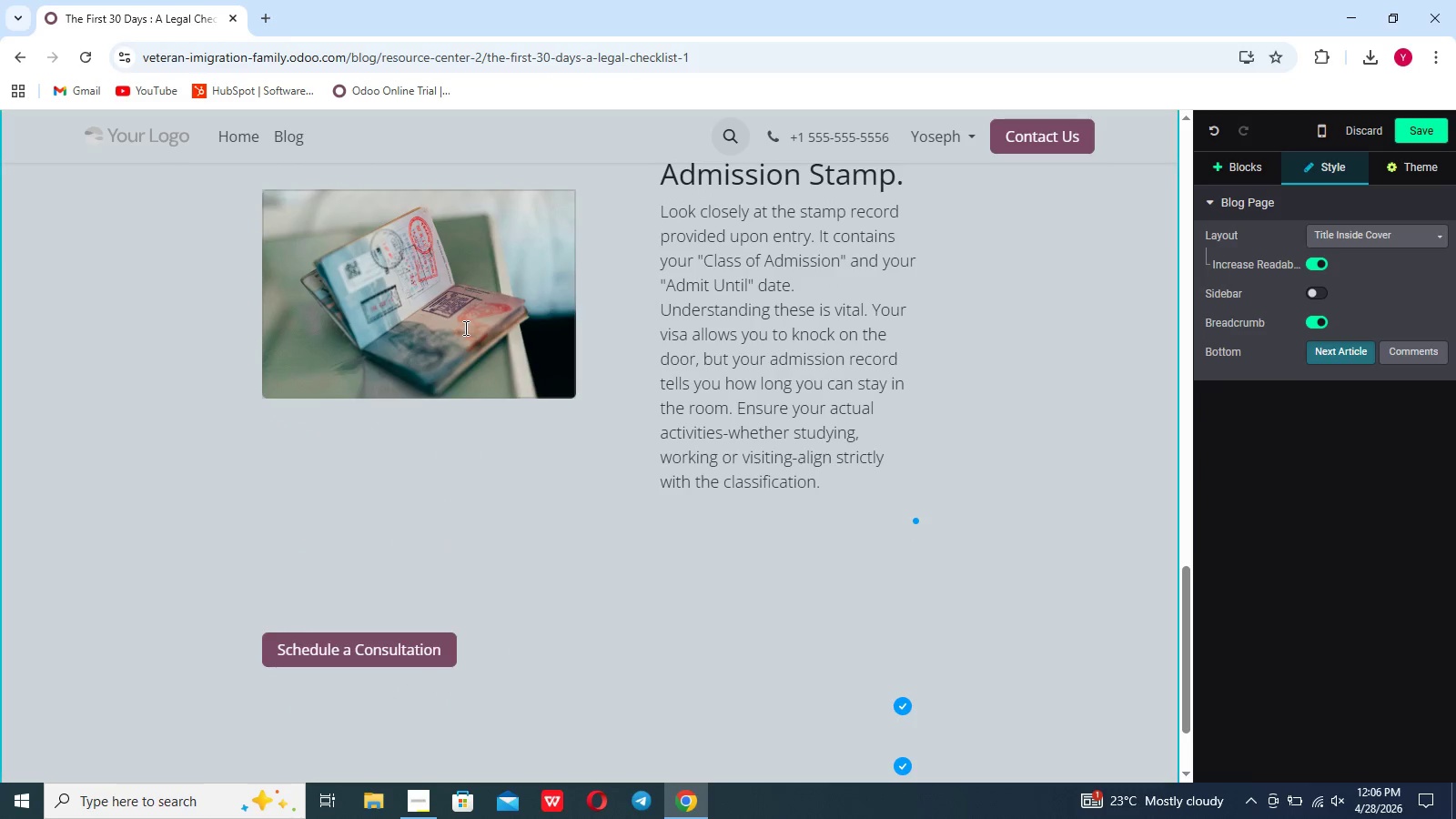 
left_click([464, 328])
 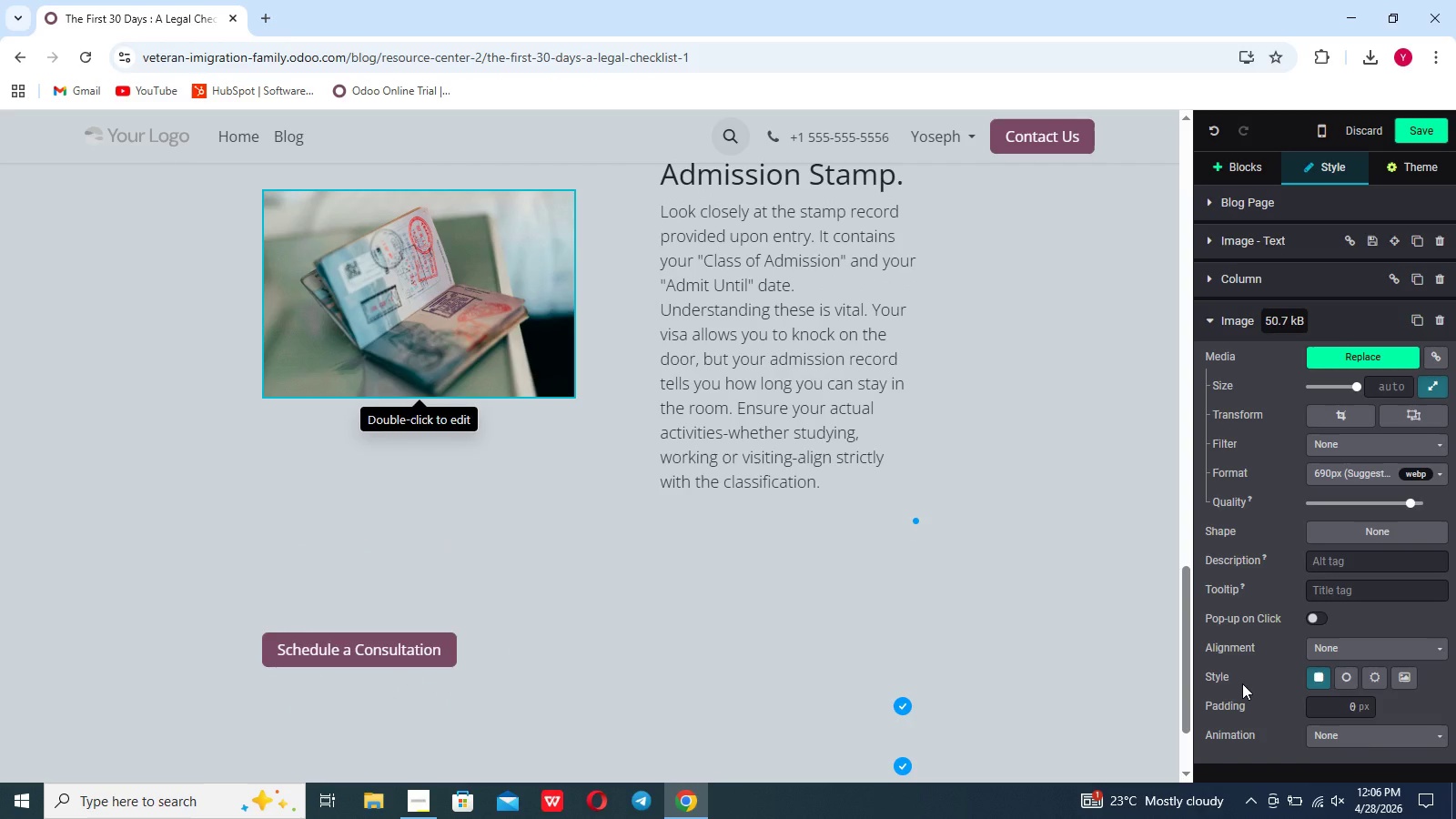 
scroll: coordinate [1242, 683], scroll_direction: down, amount: 14.0
 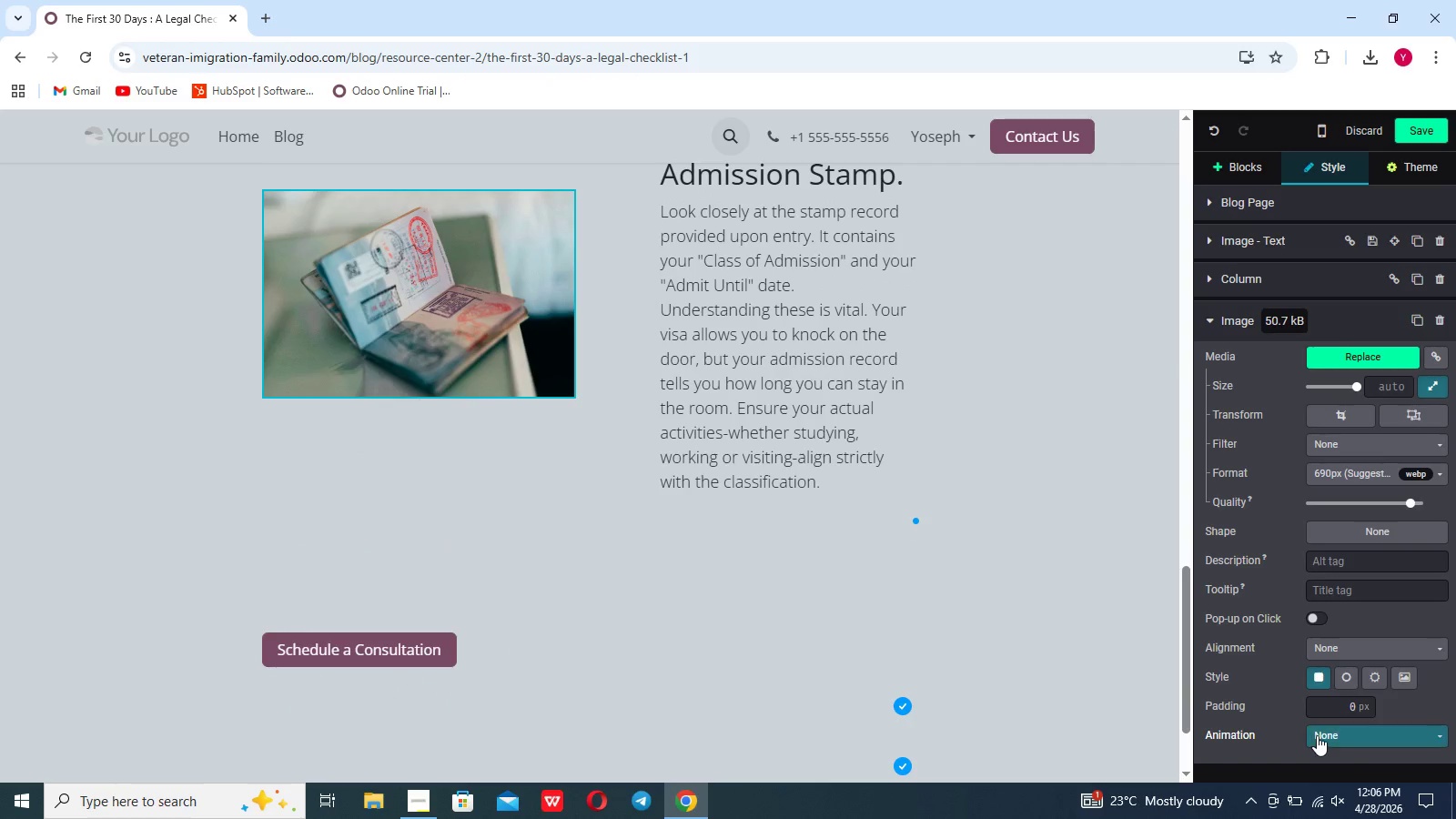 
left_click([1317, 735])
 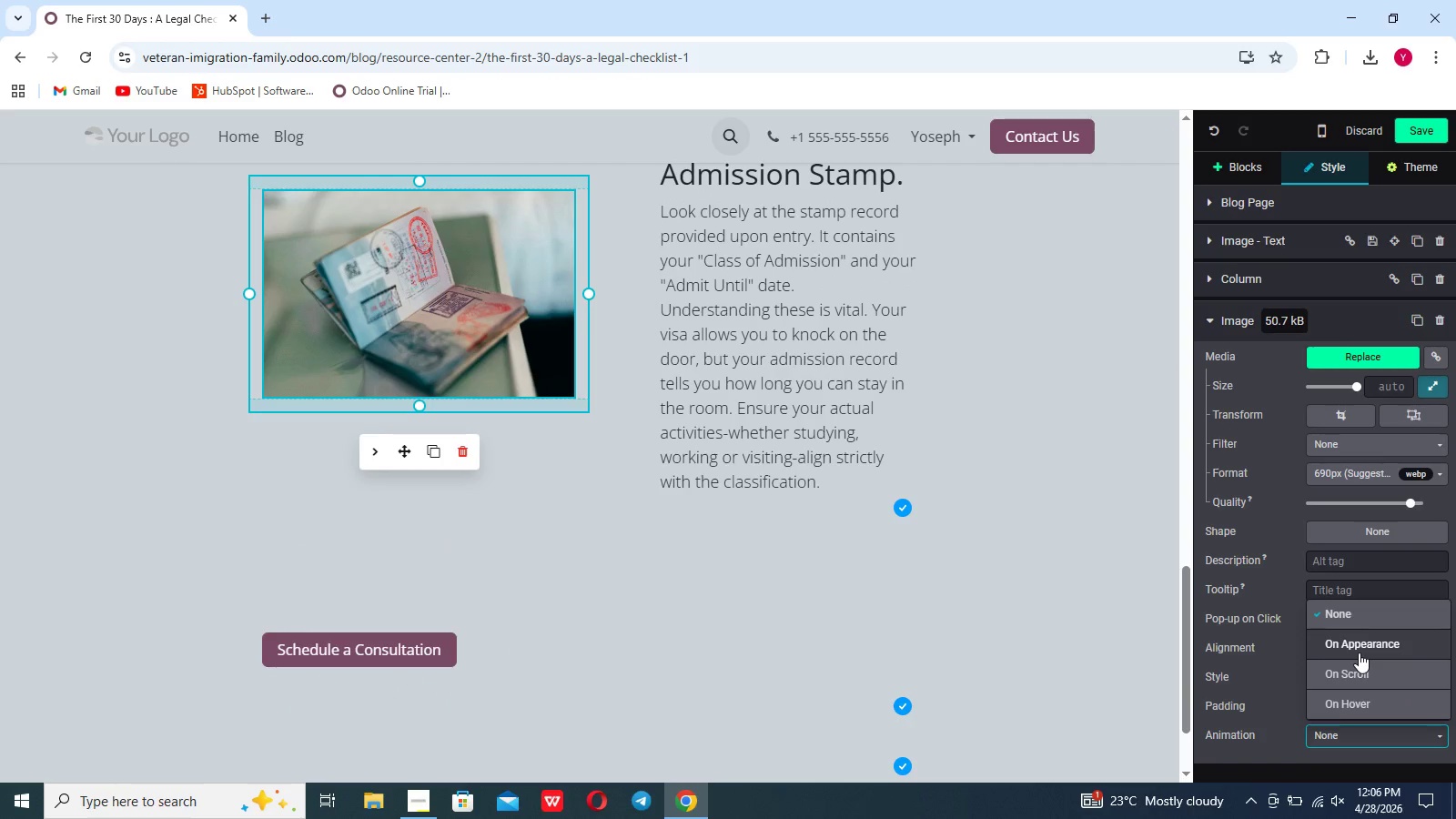 
left_click([1359, 652])
 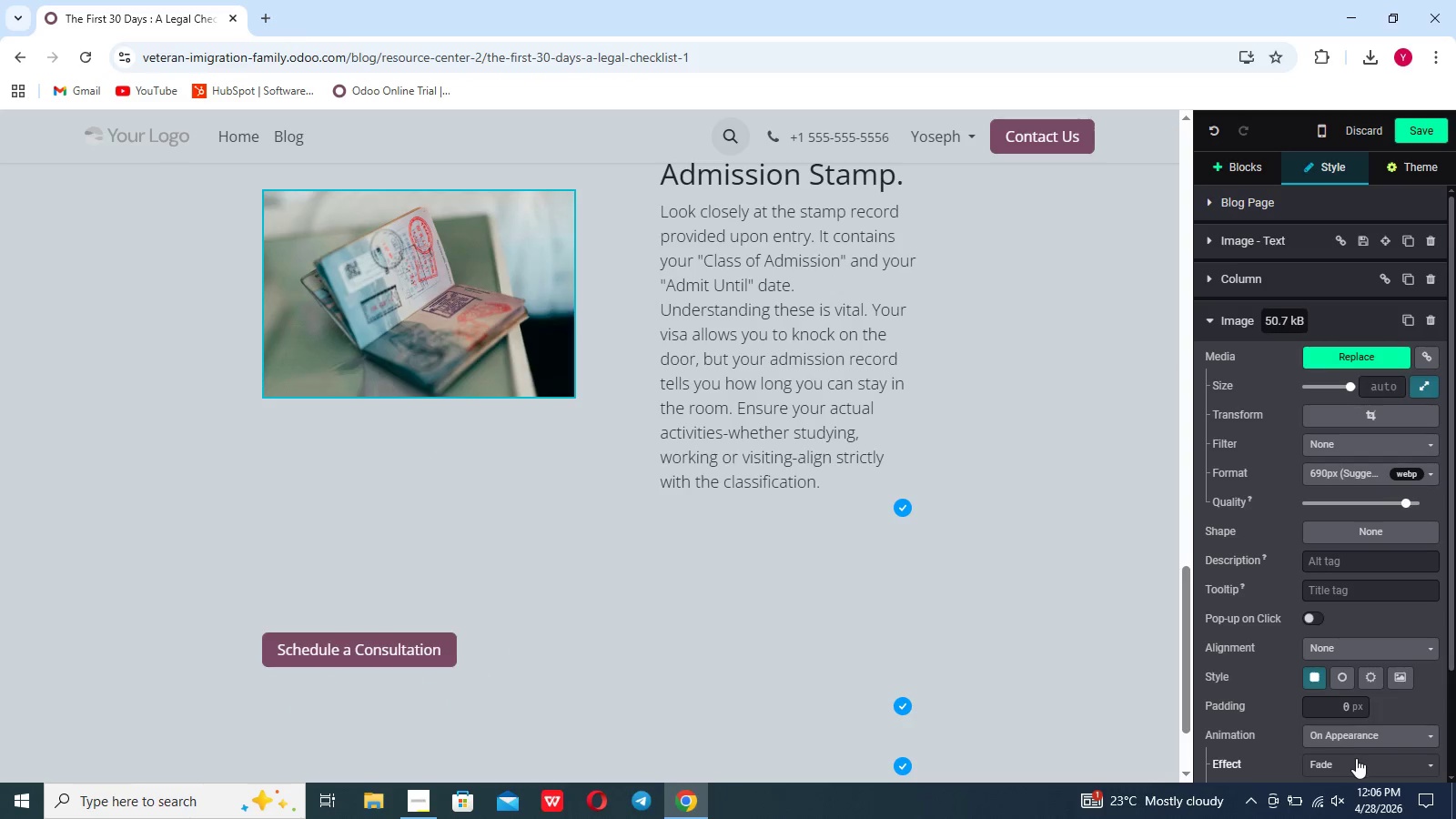 
left_click([1356, 758])
 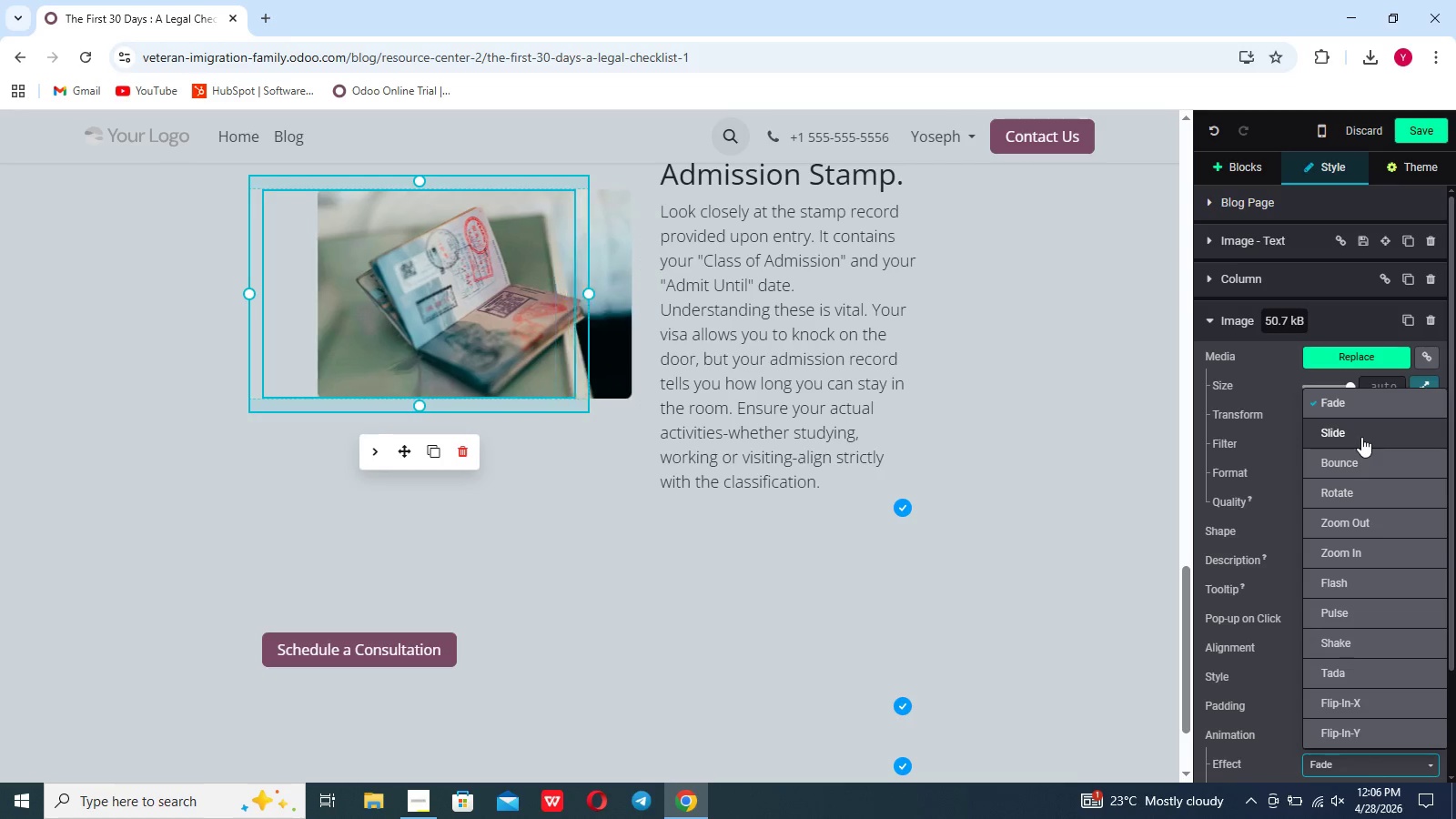 
left_click([1361, 437])
 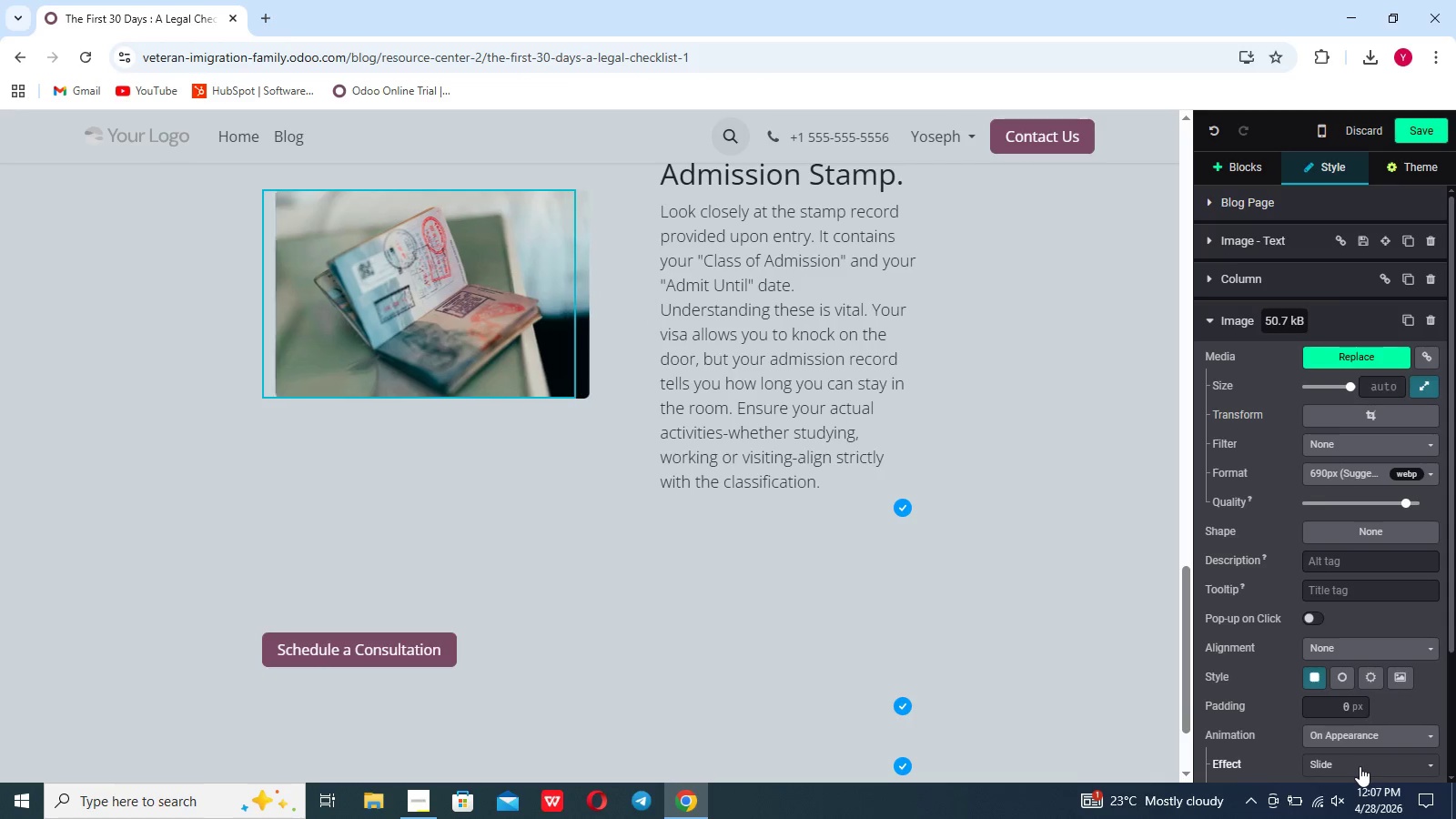 
left_click([1360, 766])
 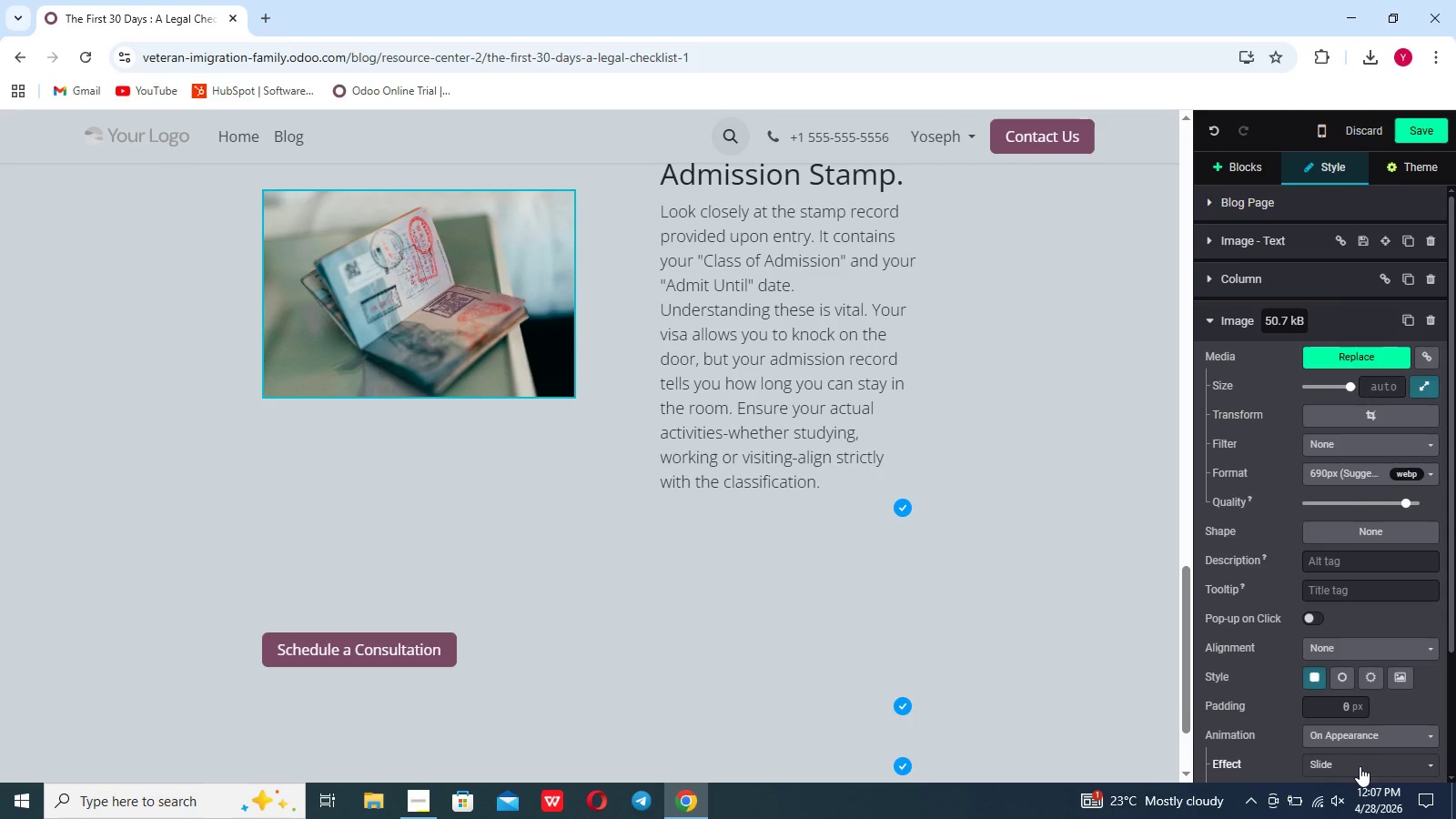 
left_click([1360, 766])
 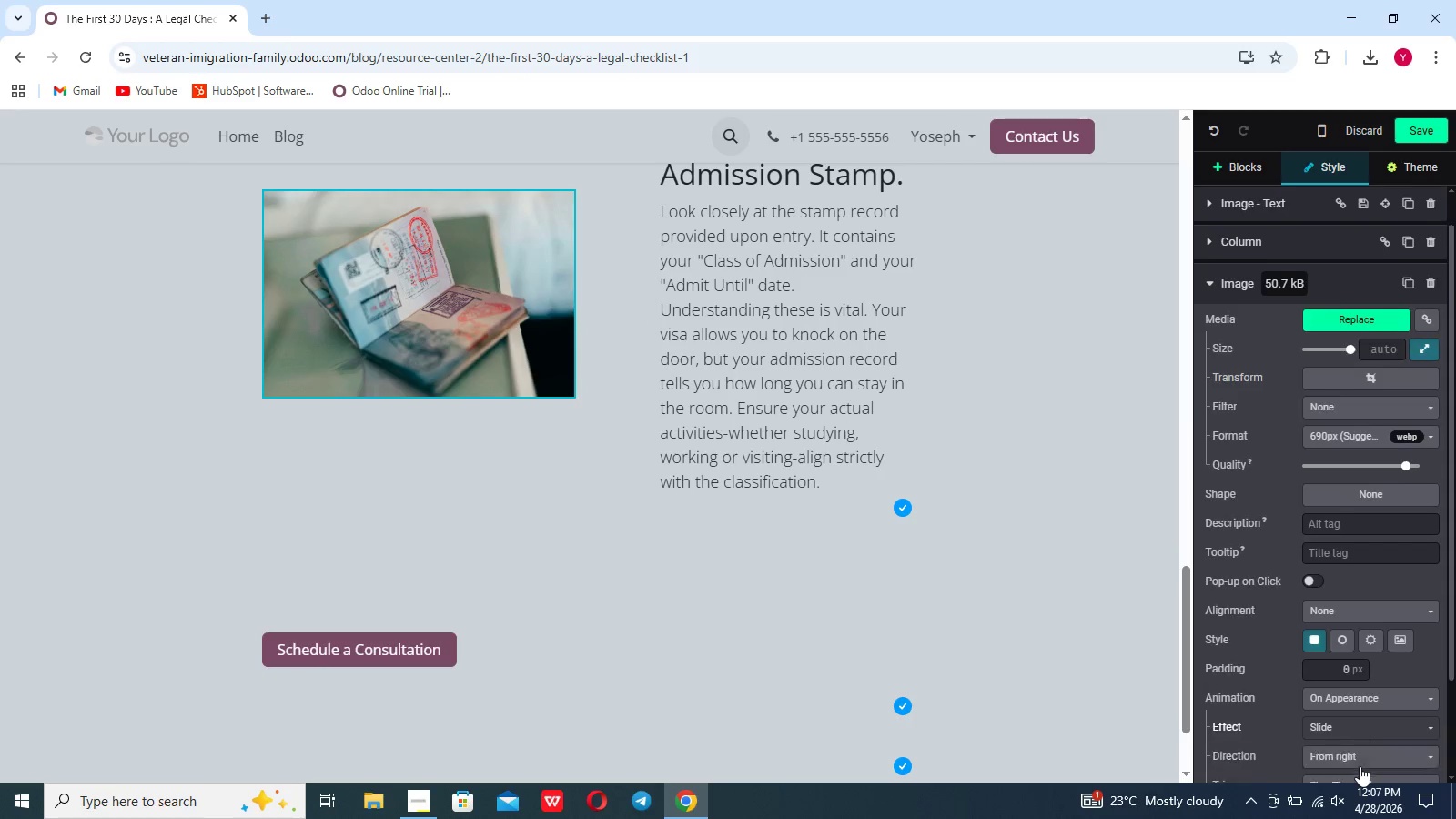 
scroll: coordinate [1360, 766], scroll_direction: down, amount: 9.0
 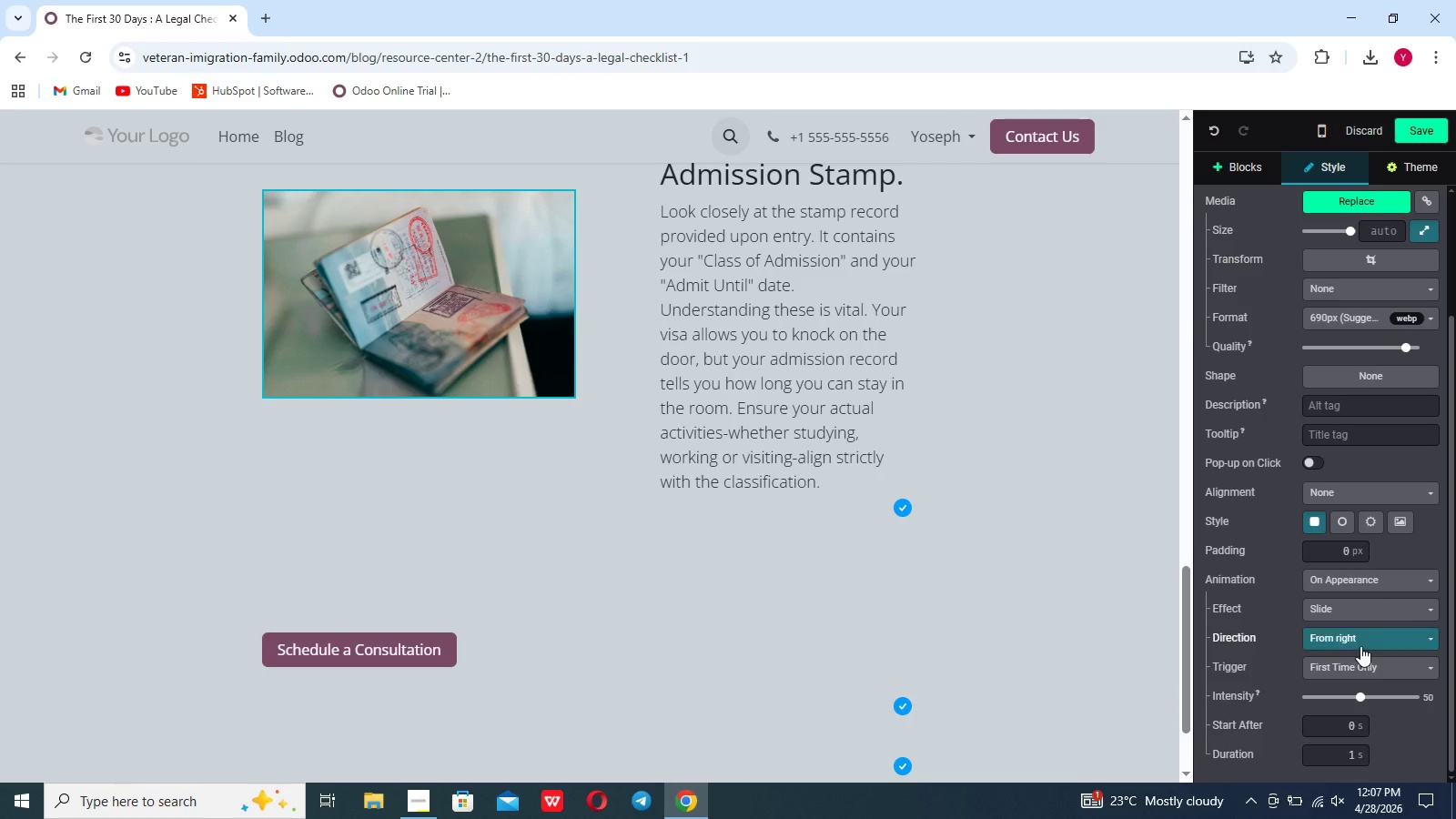 
left_click([1360, 646])
 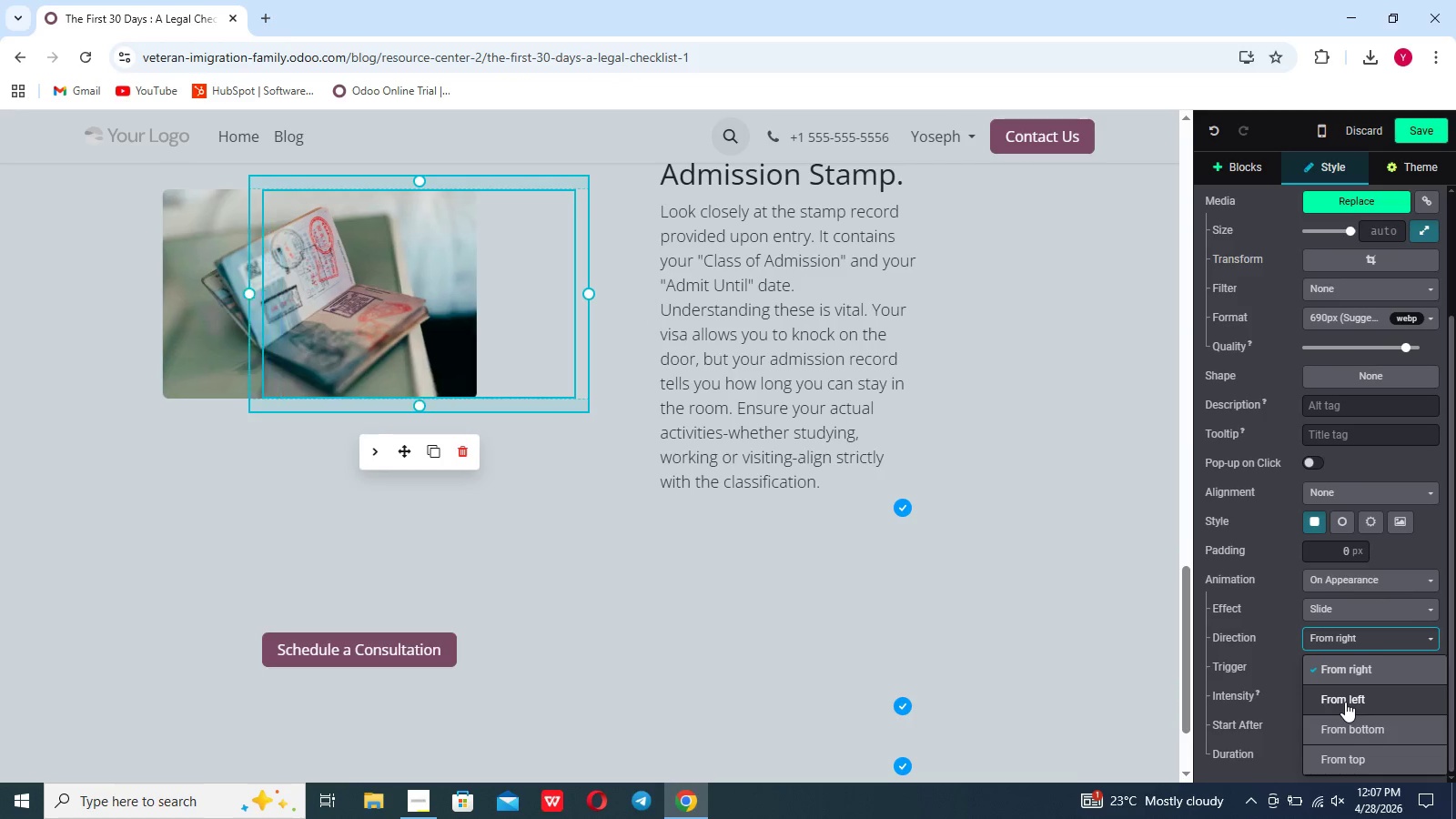 
left_click([1345, 702])
 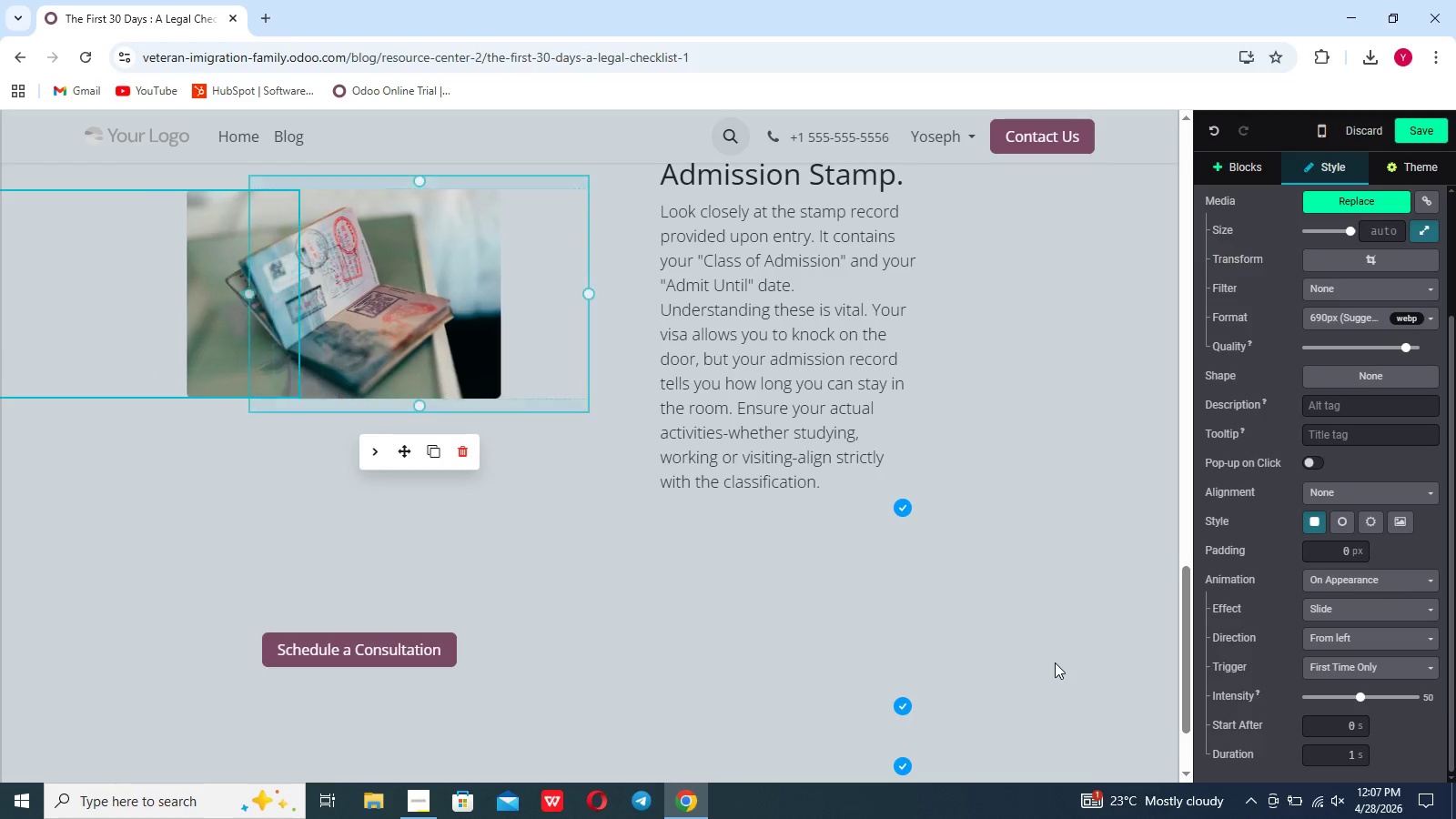 
left_click([1055, 662])
 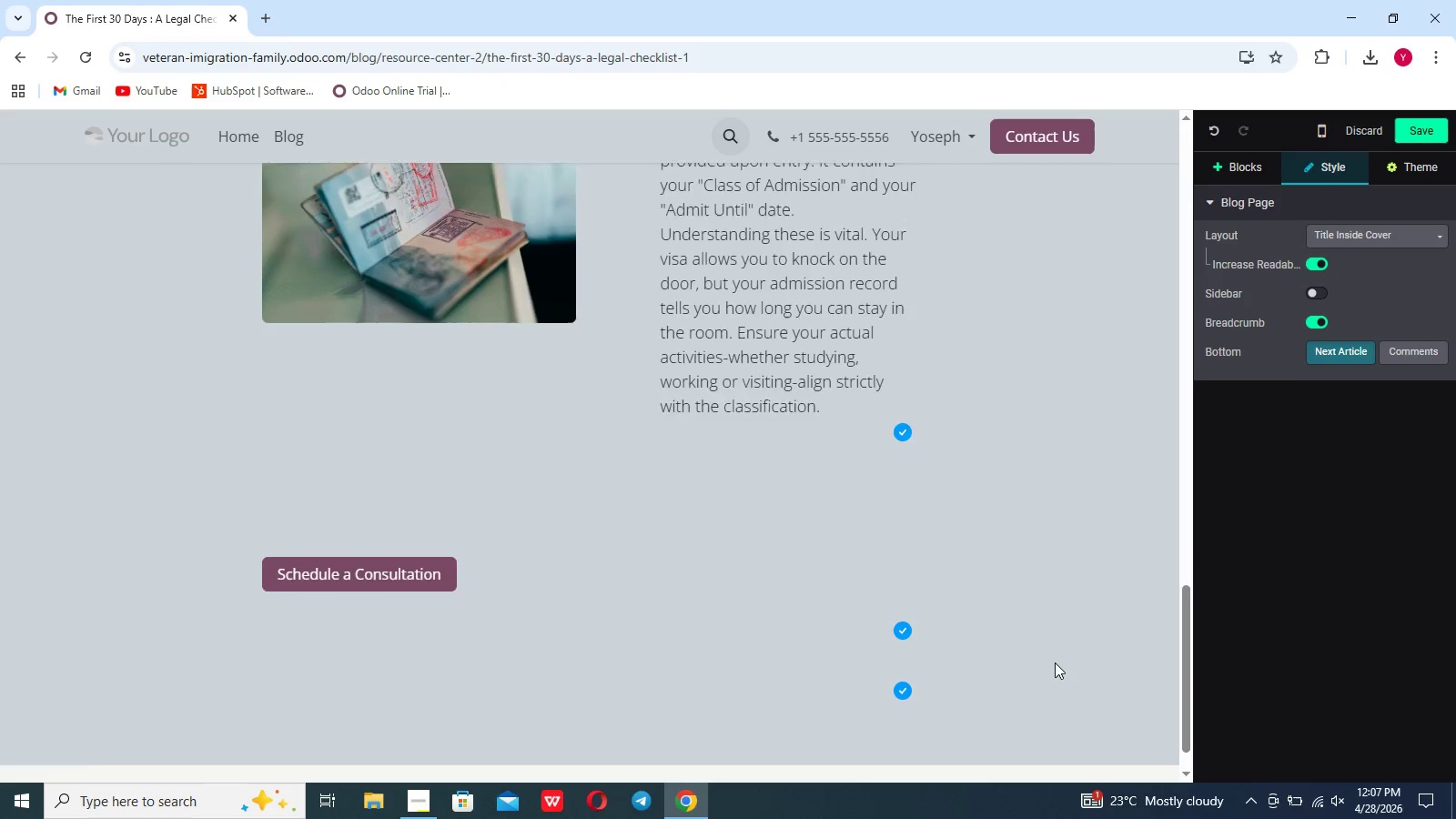 
scroll: coordinate [1055, 662], scroll_direction: down, amount: 17.0
 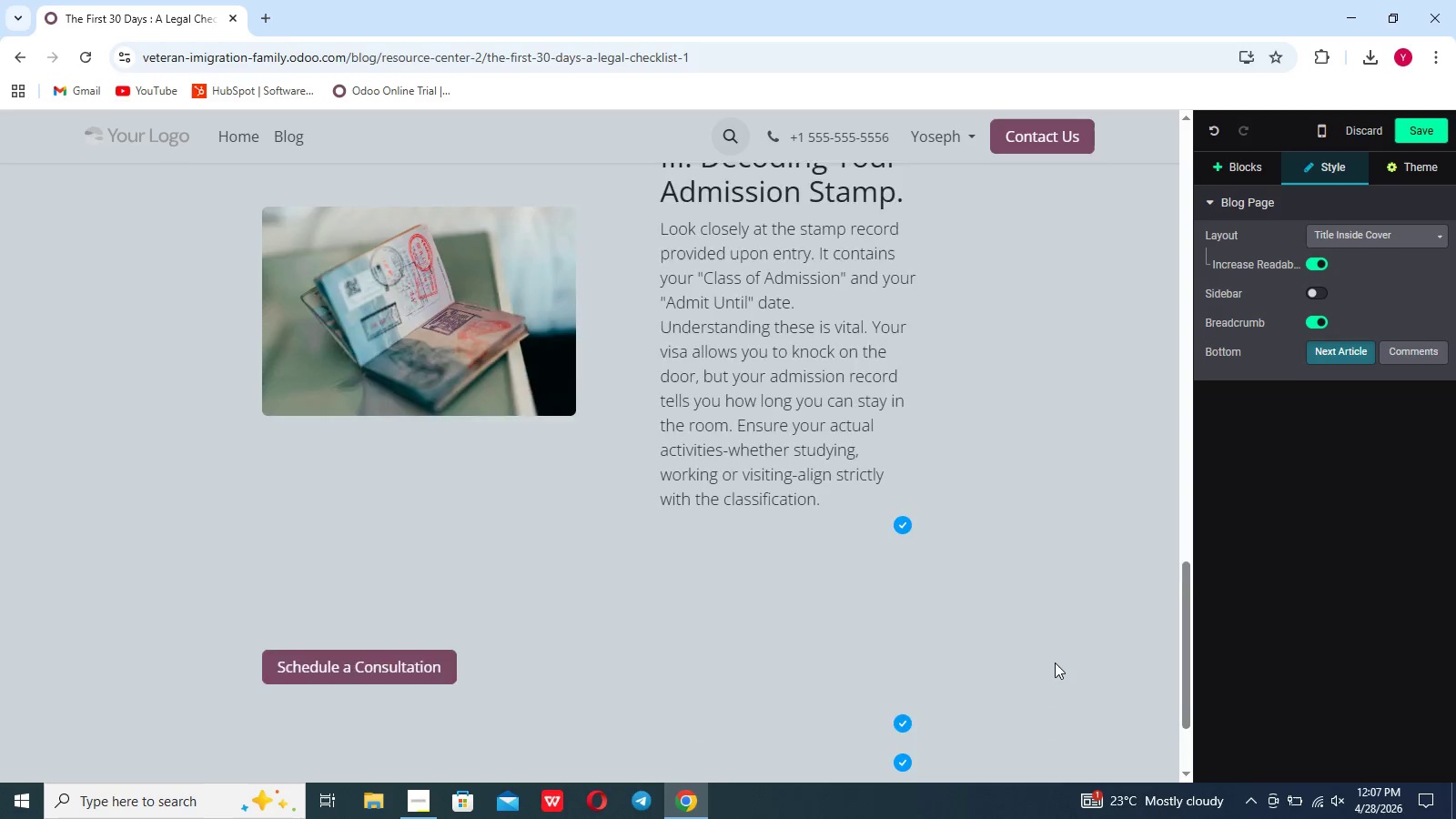 
scroll: coordinate [1055, 662], scroll_direction: up, amount: 125.0
 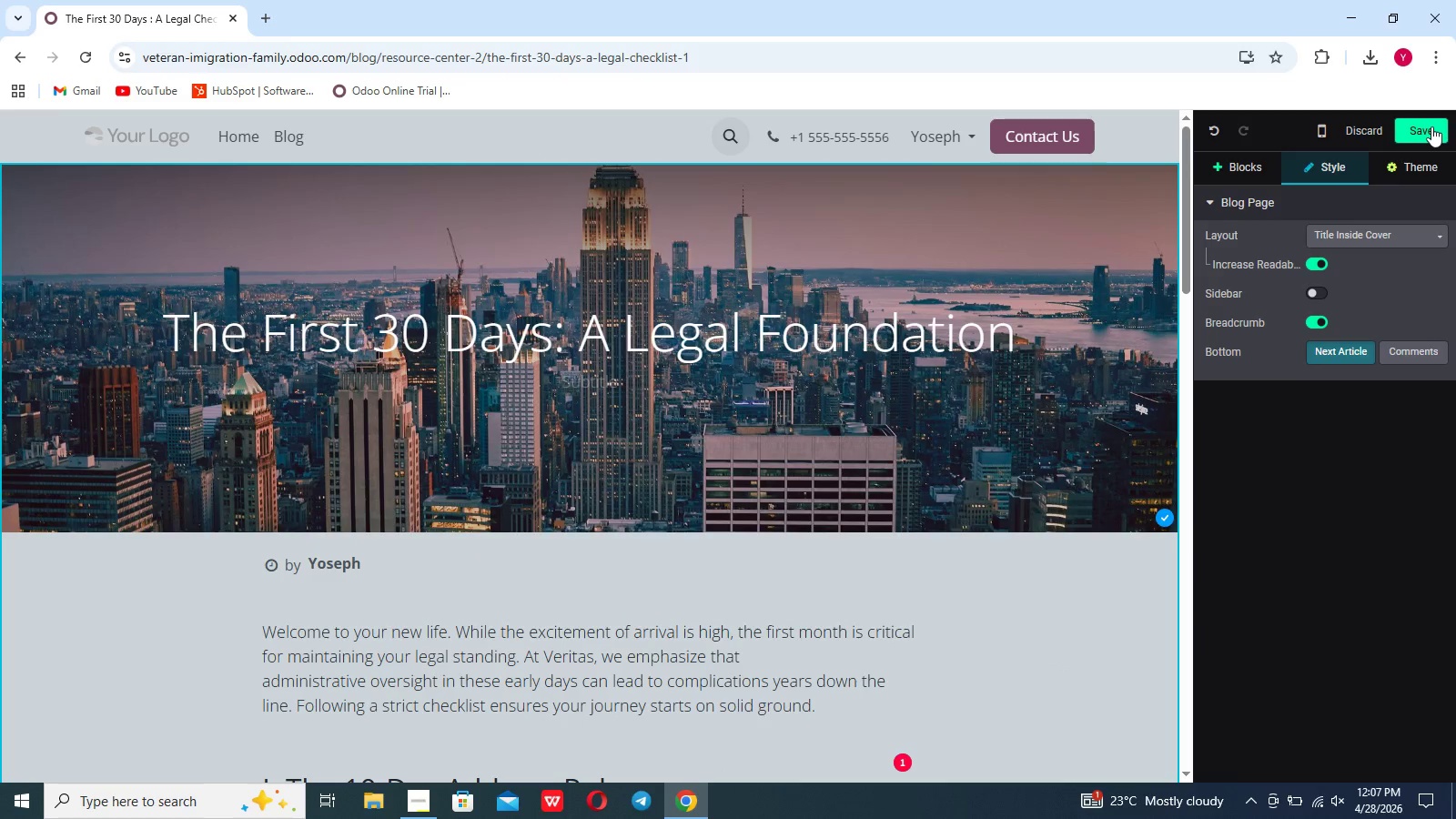 
left_click([1431, 126])
 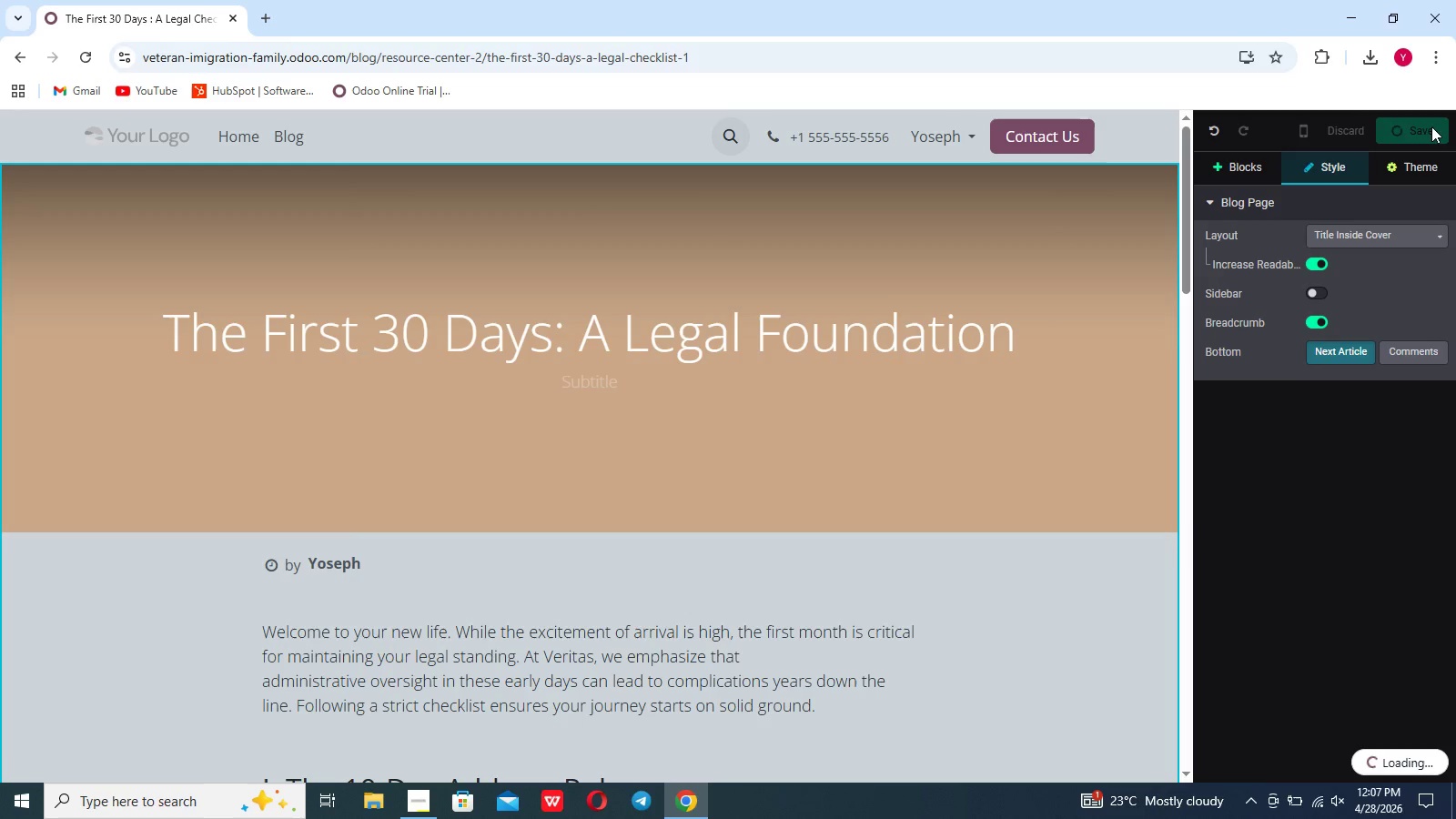 
wait(15.27)
 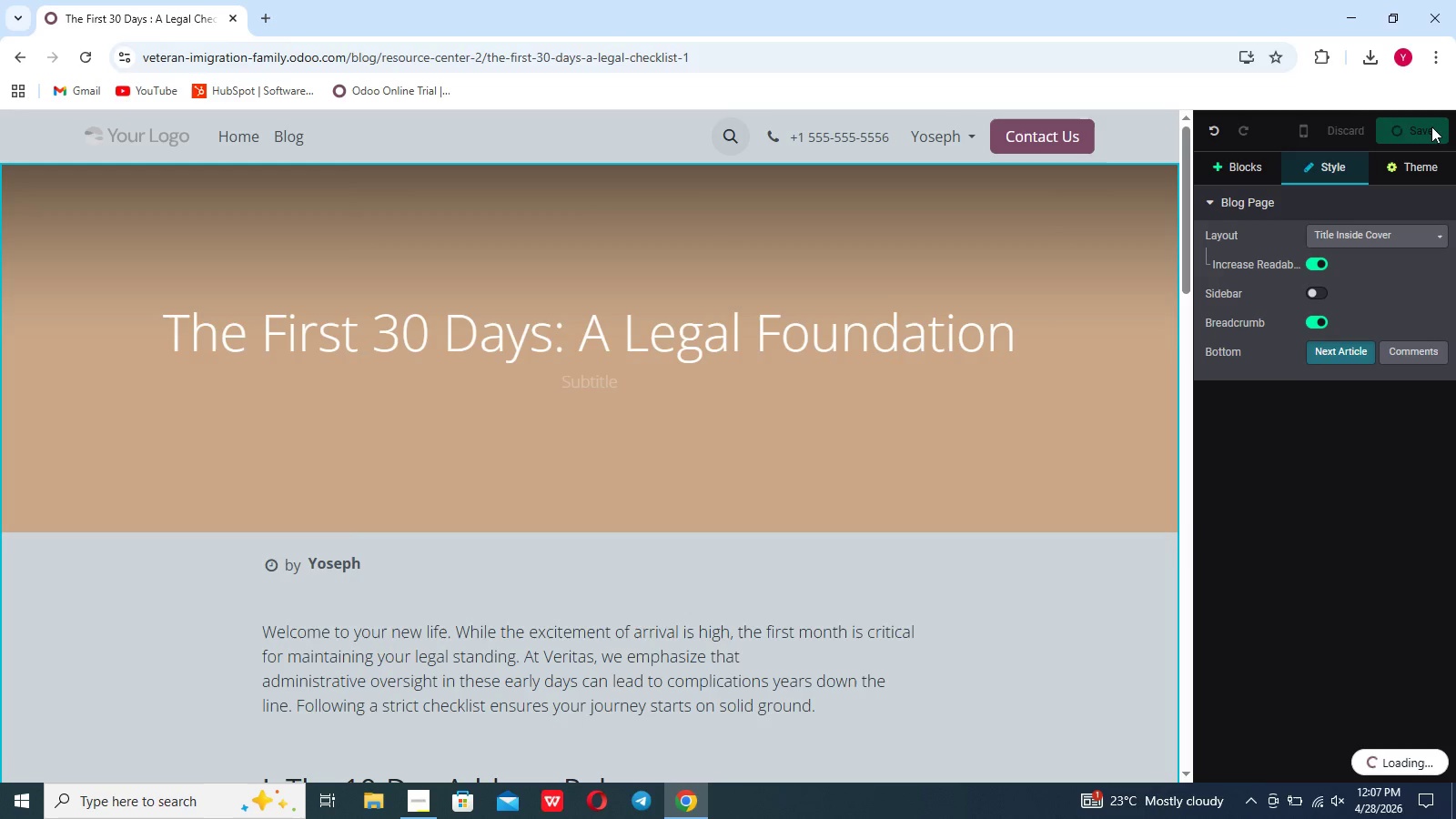 
scroll: coordinate [1239, 595], scroll_direction: down, amount: 51.0
 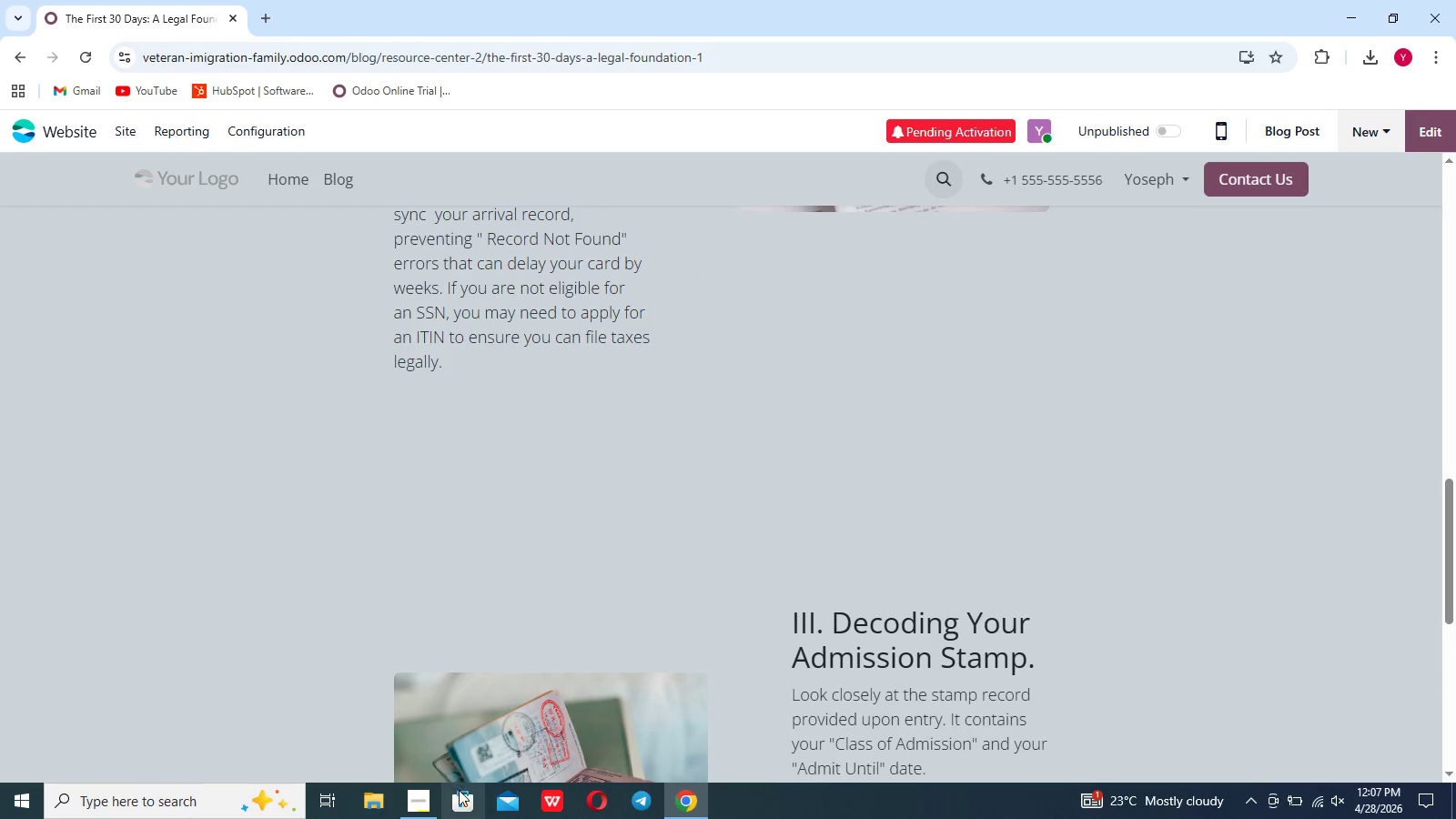 
left_click([430, 786])